 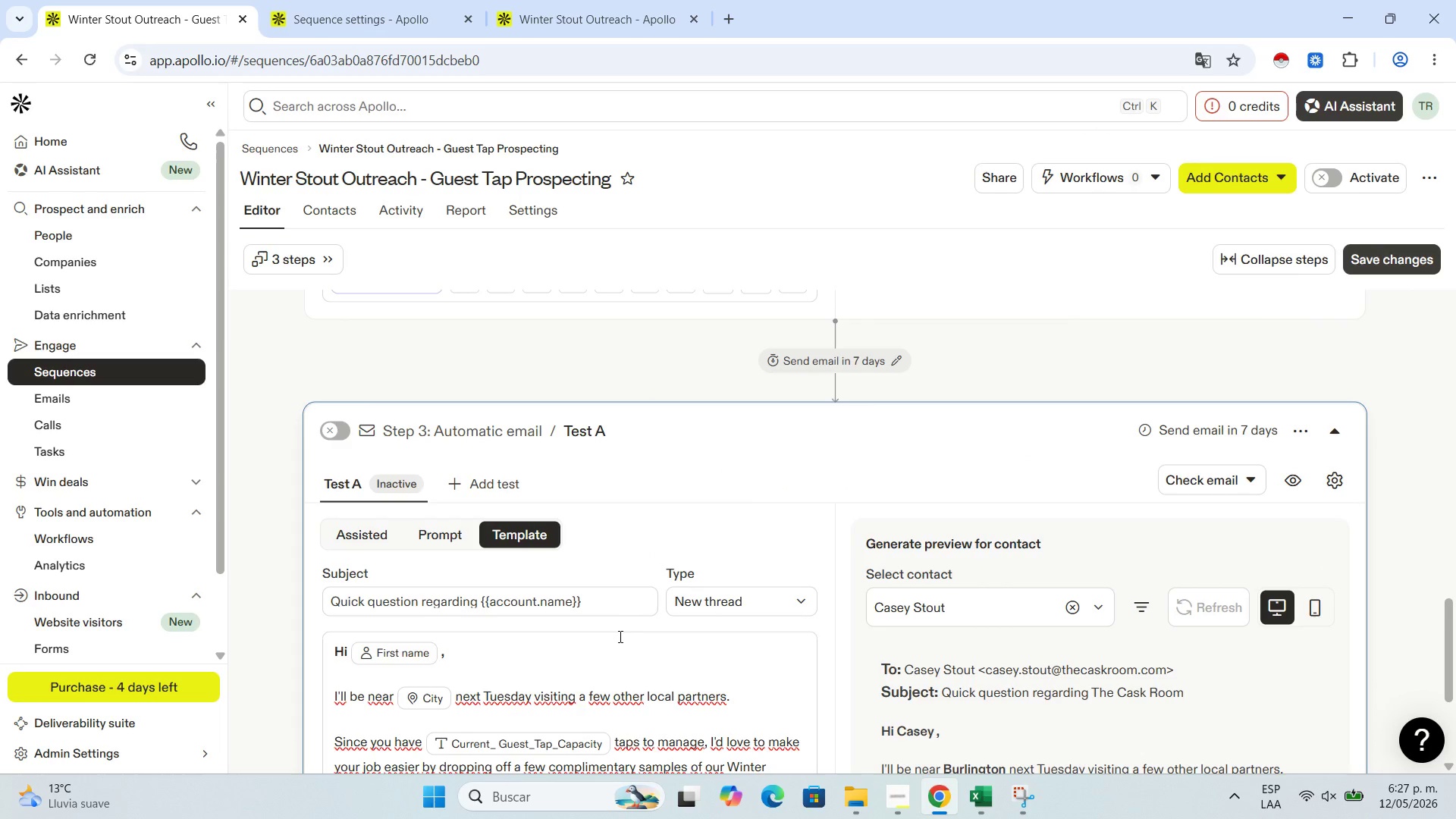 
scroll: coordinate [671, 554], scroll_direction: up, amount: 18.0
 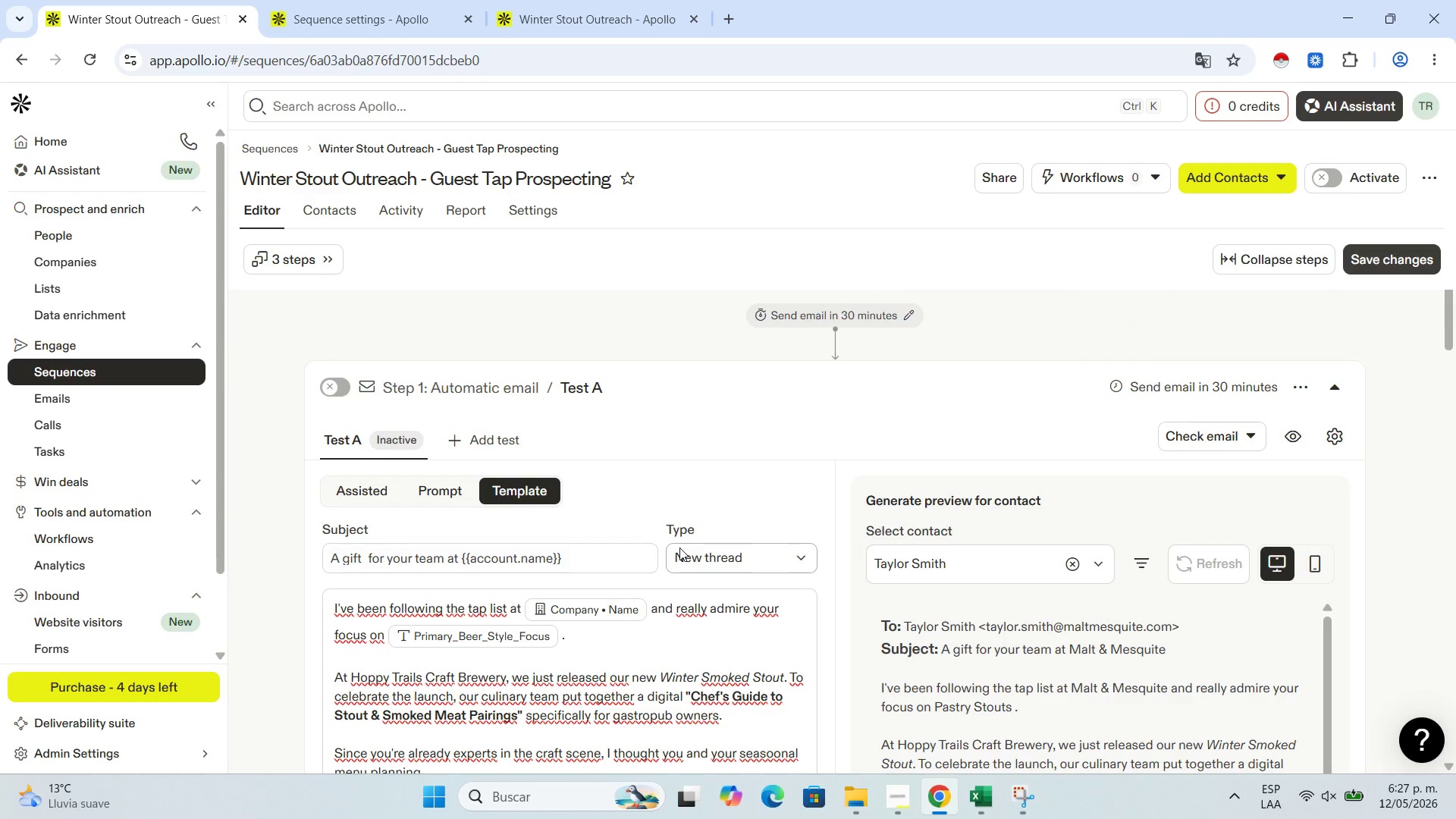 
wait(30.12)
 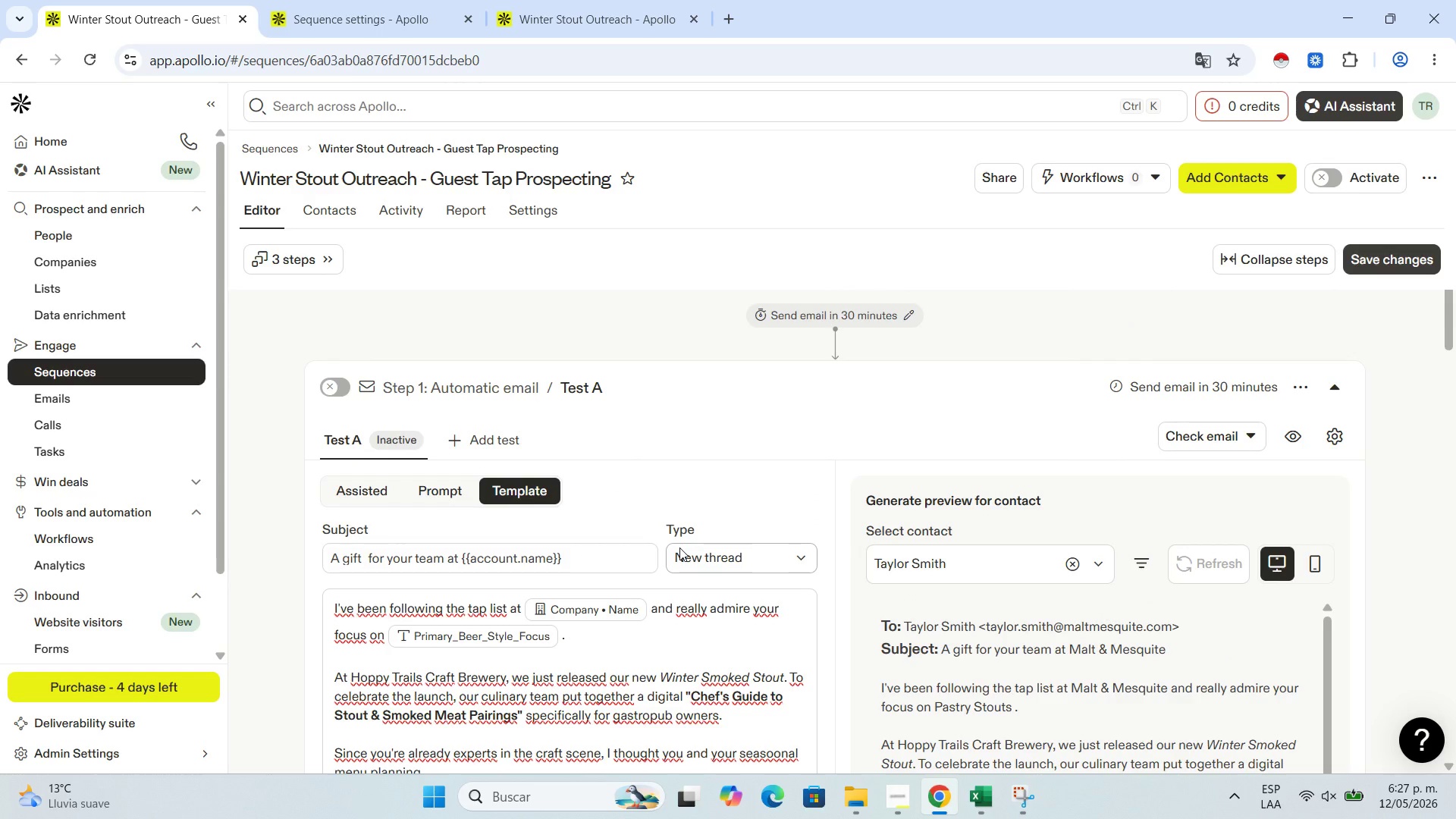 
left_click([664, 0])
 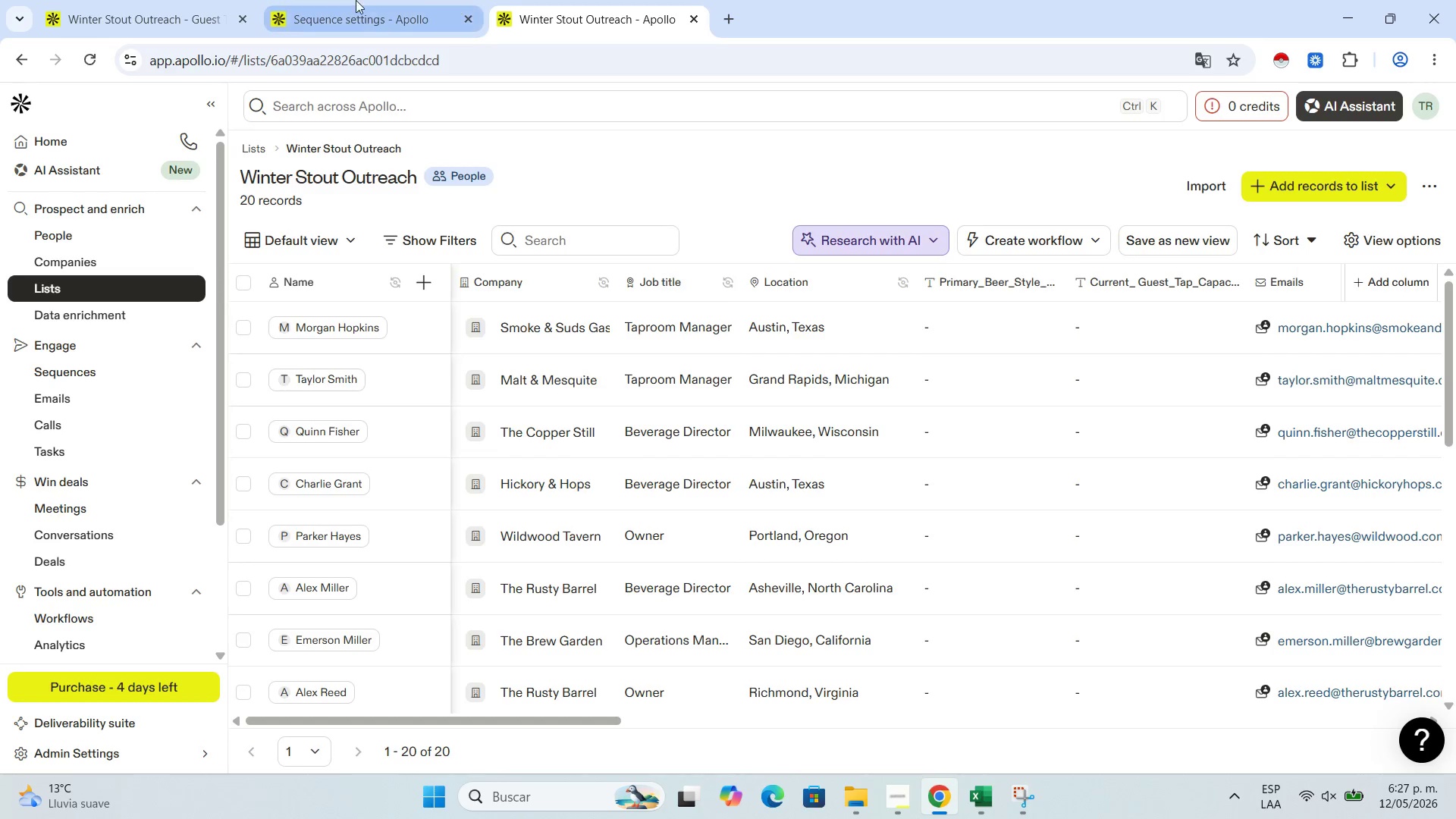 
left_click([356, 0])
 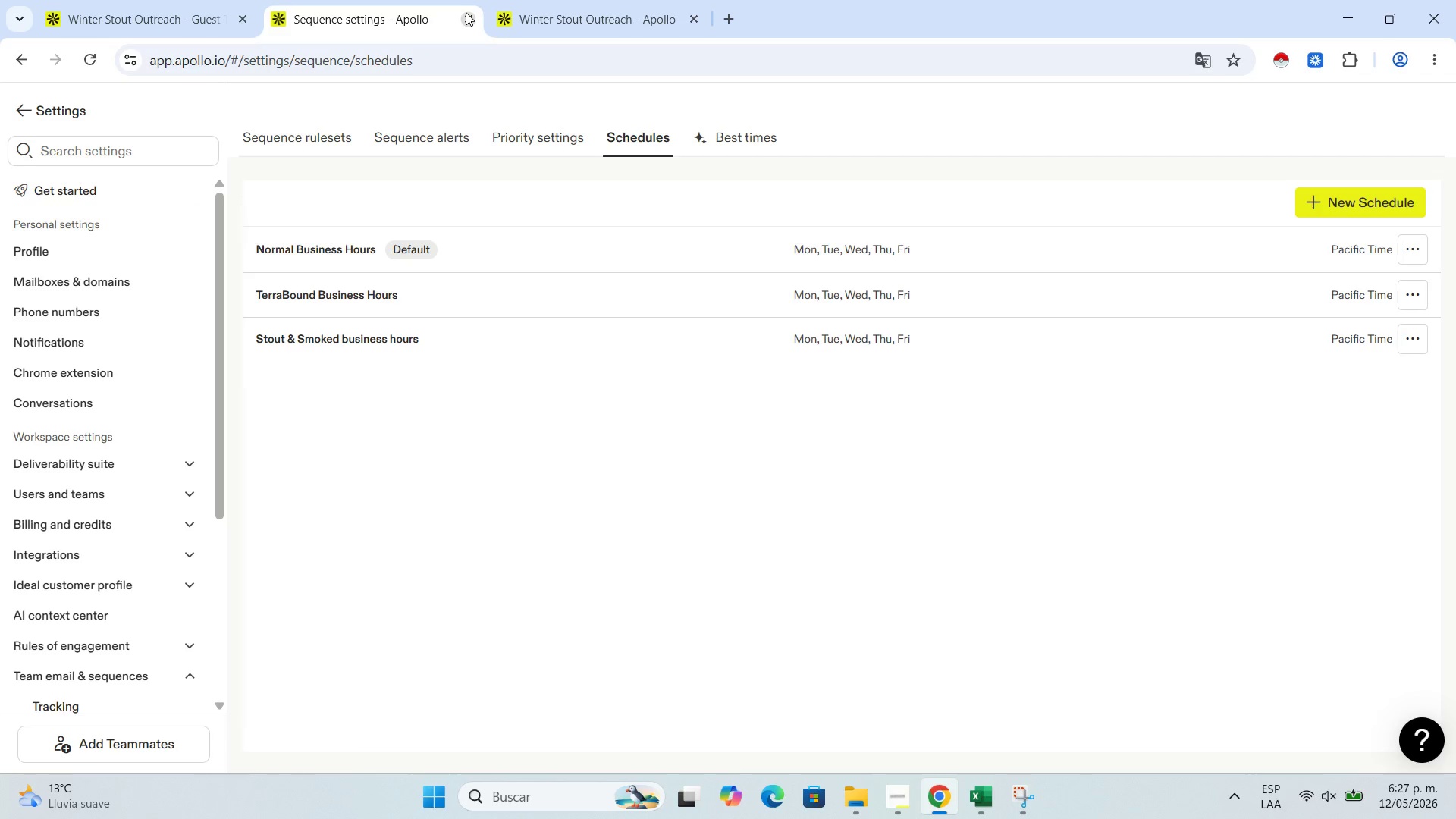 
left_click([466, 12])
 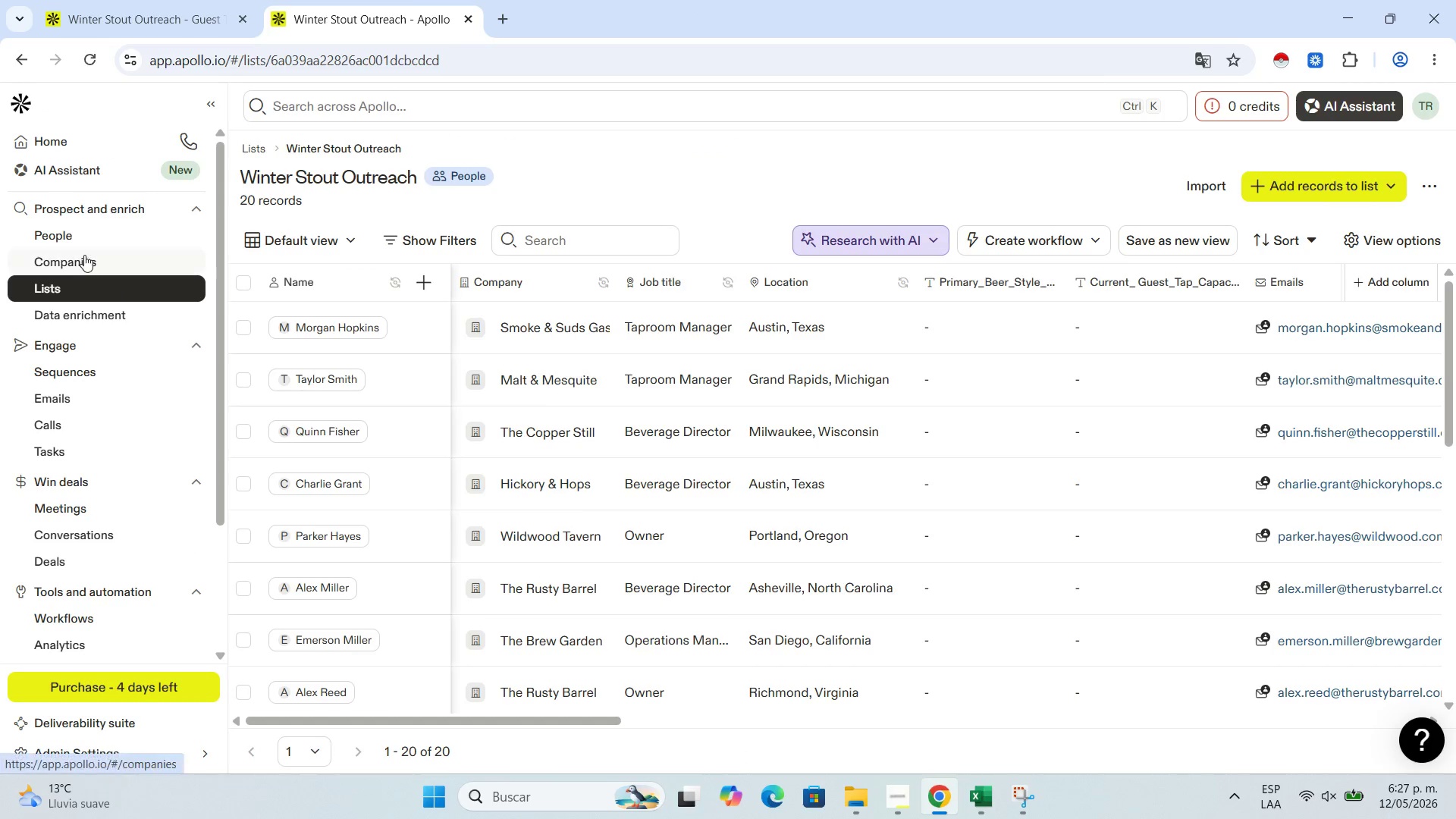 
double_click([94, 280])
 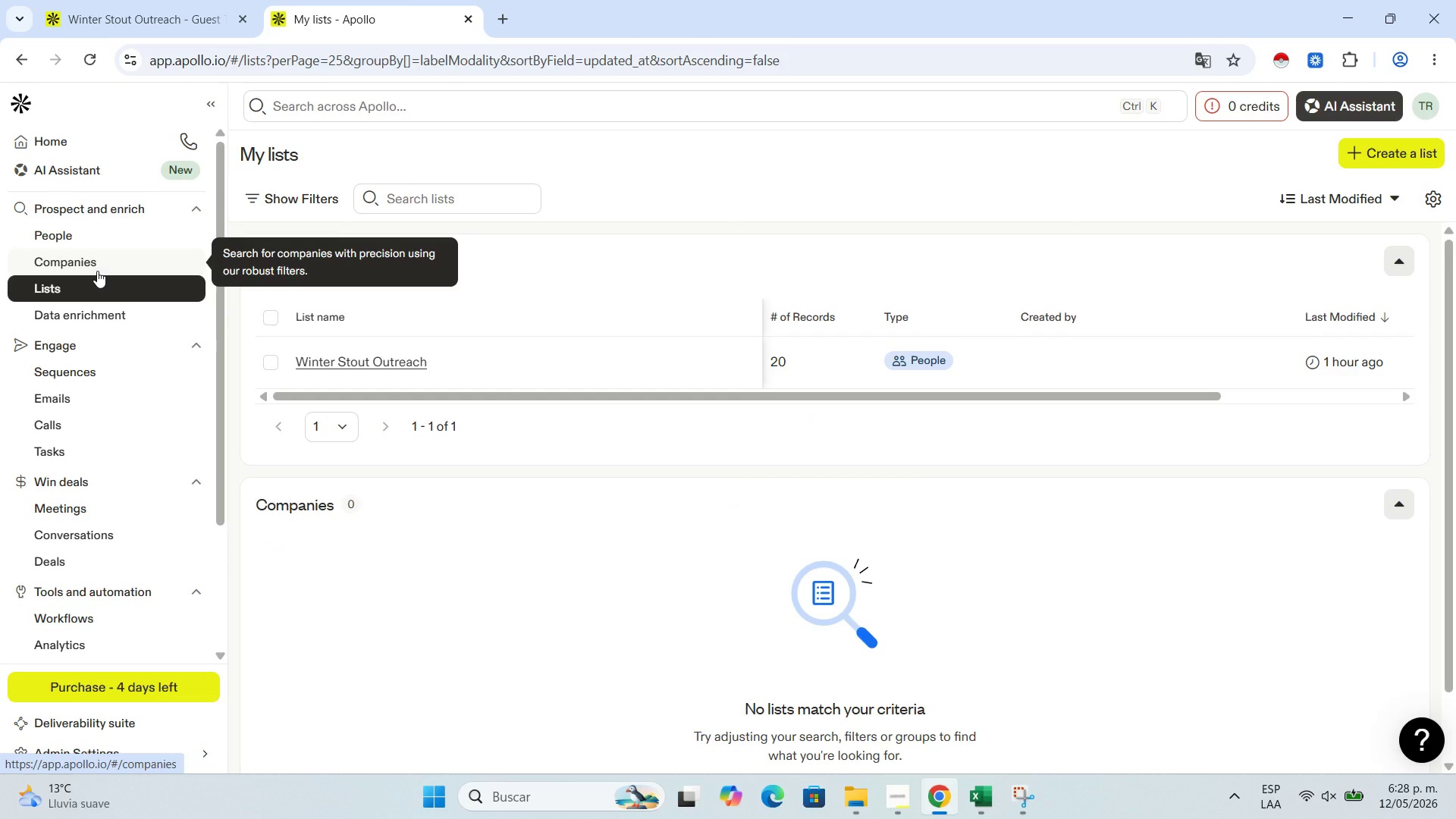 
wait(12.31)
 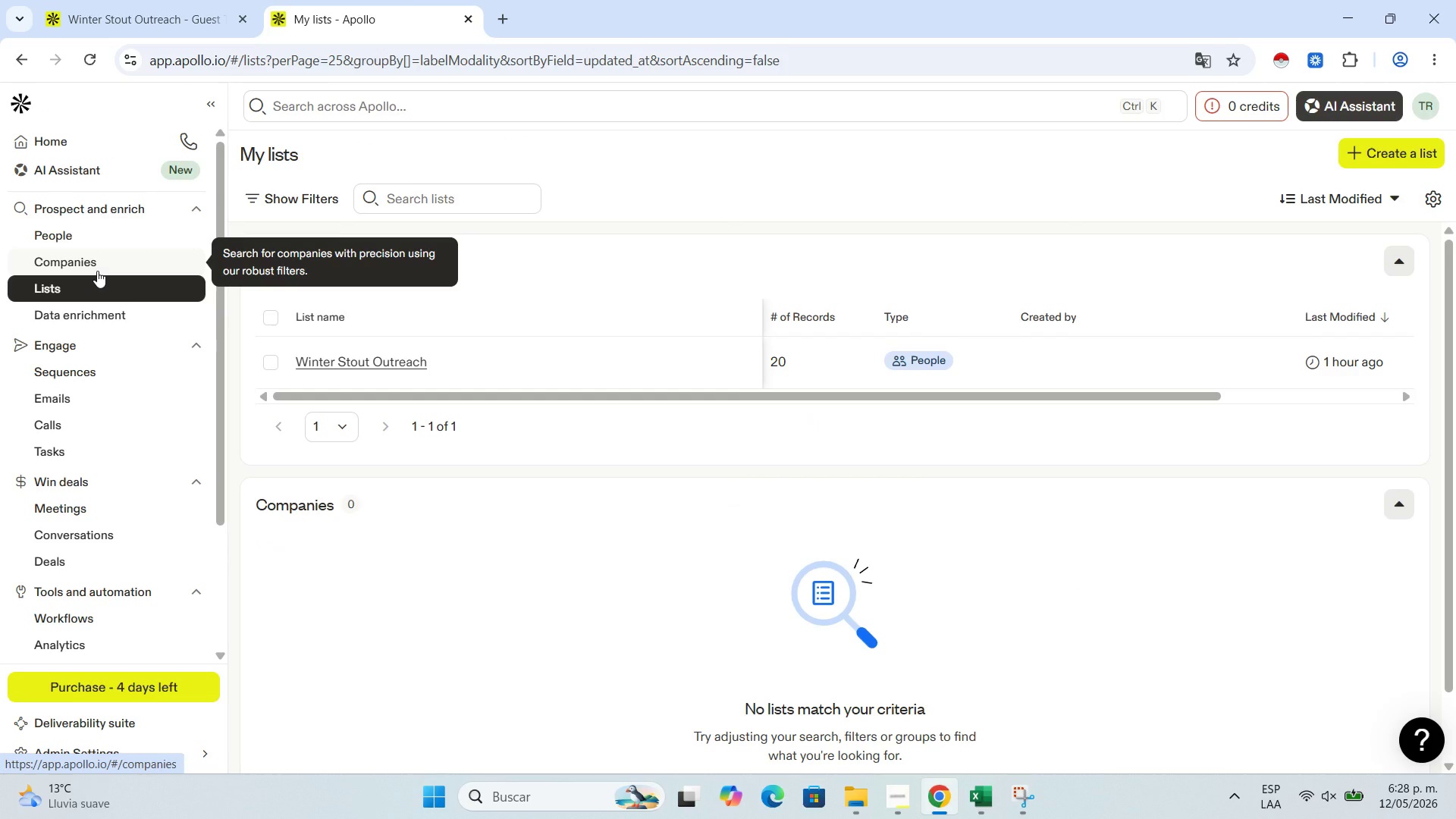 
left_click([74, 368])
 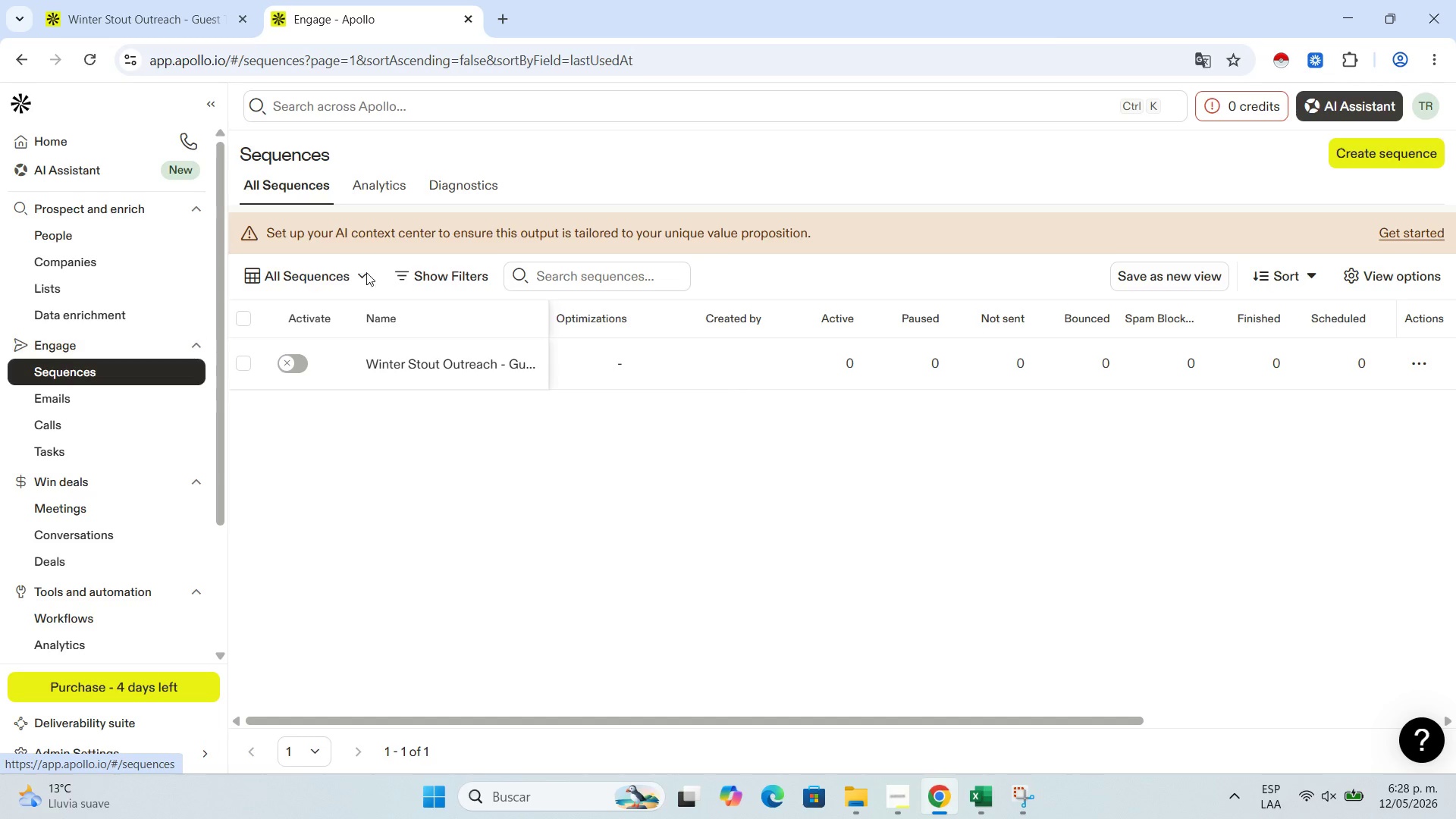 
wait(6.38)
 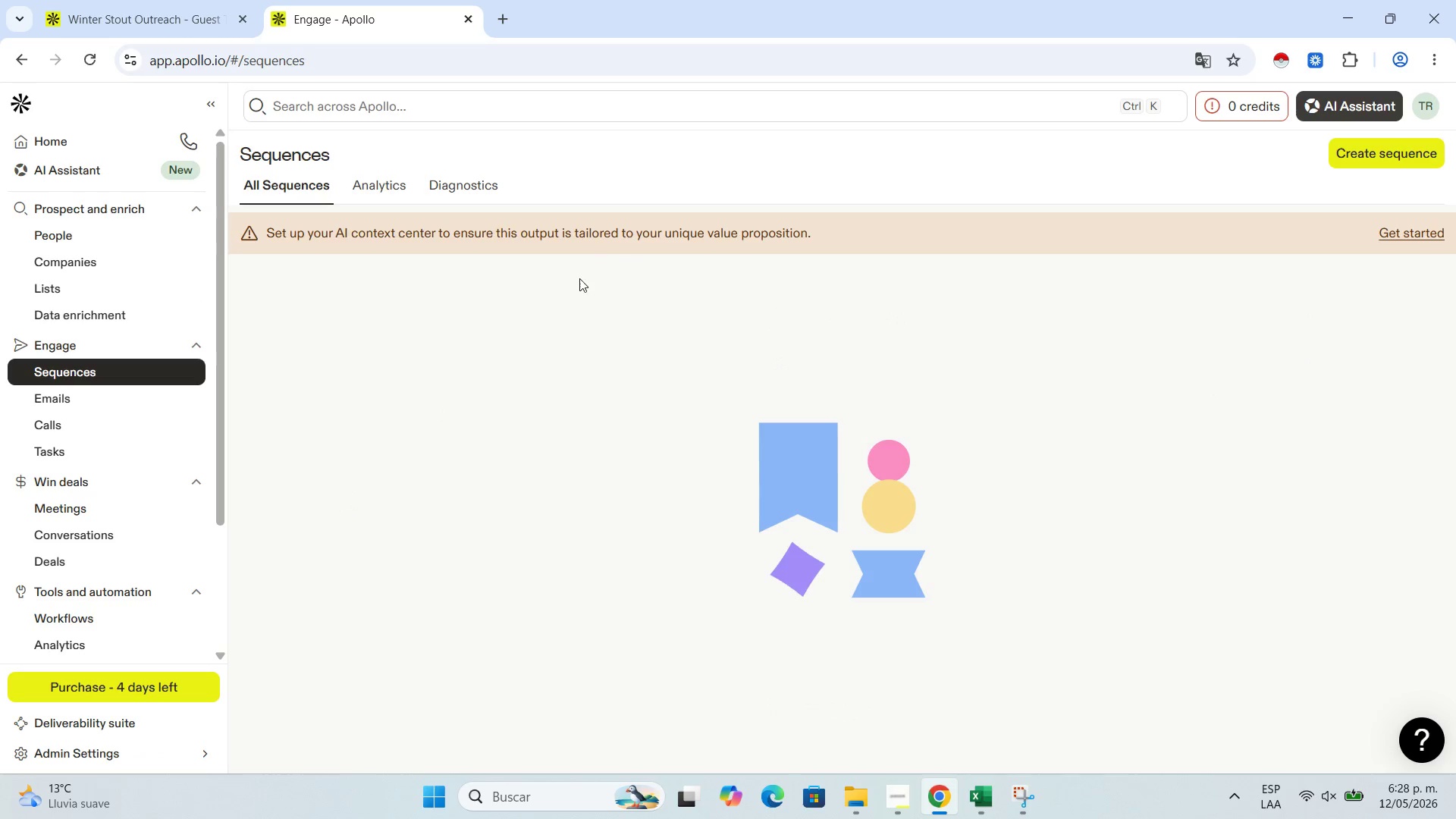 
left_click([405, 366])
 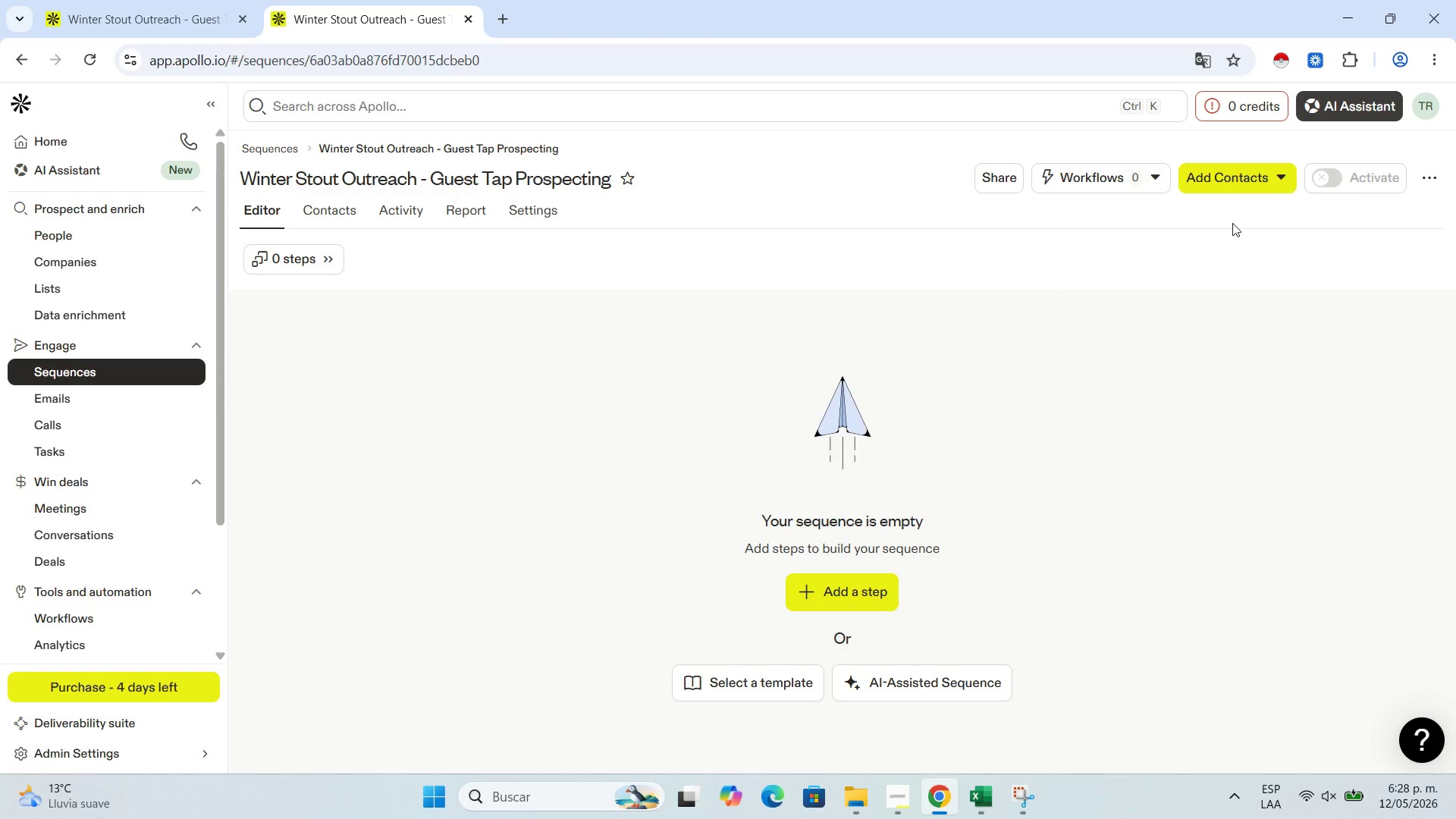 
left_click([1241, 186])
 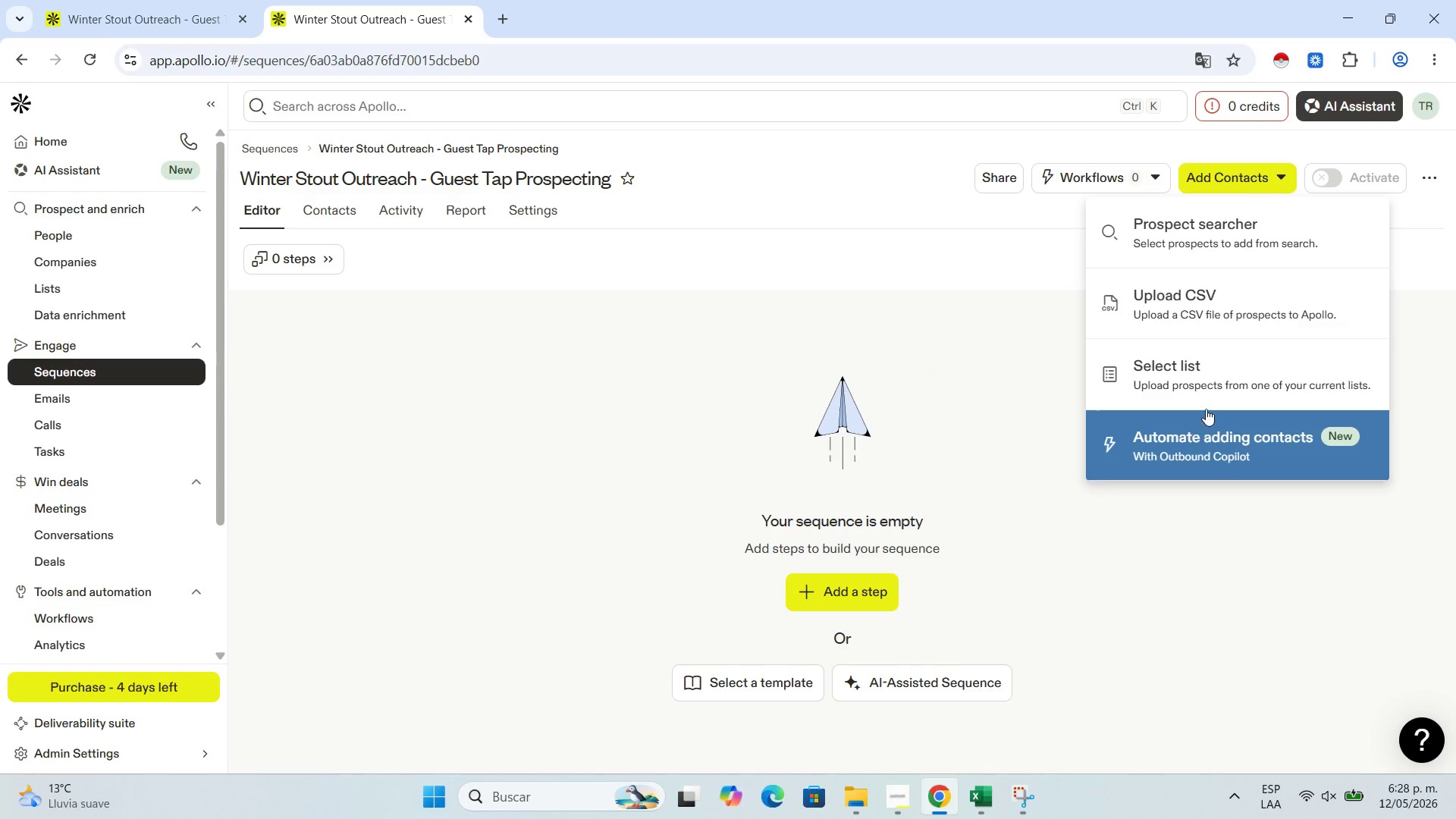 
left_click([1211, 394])
 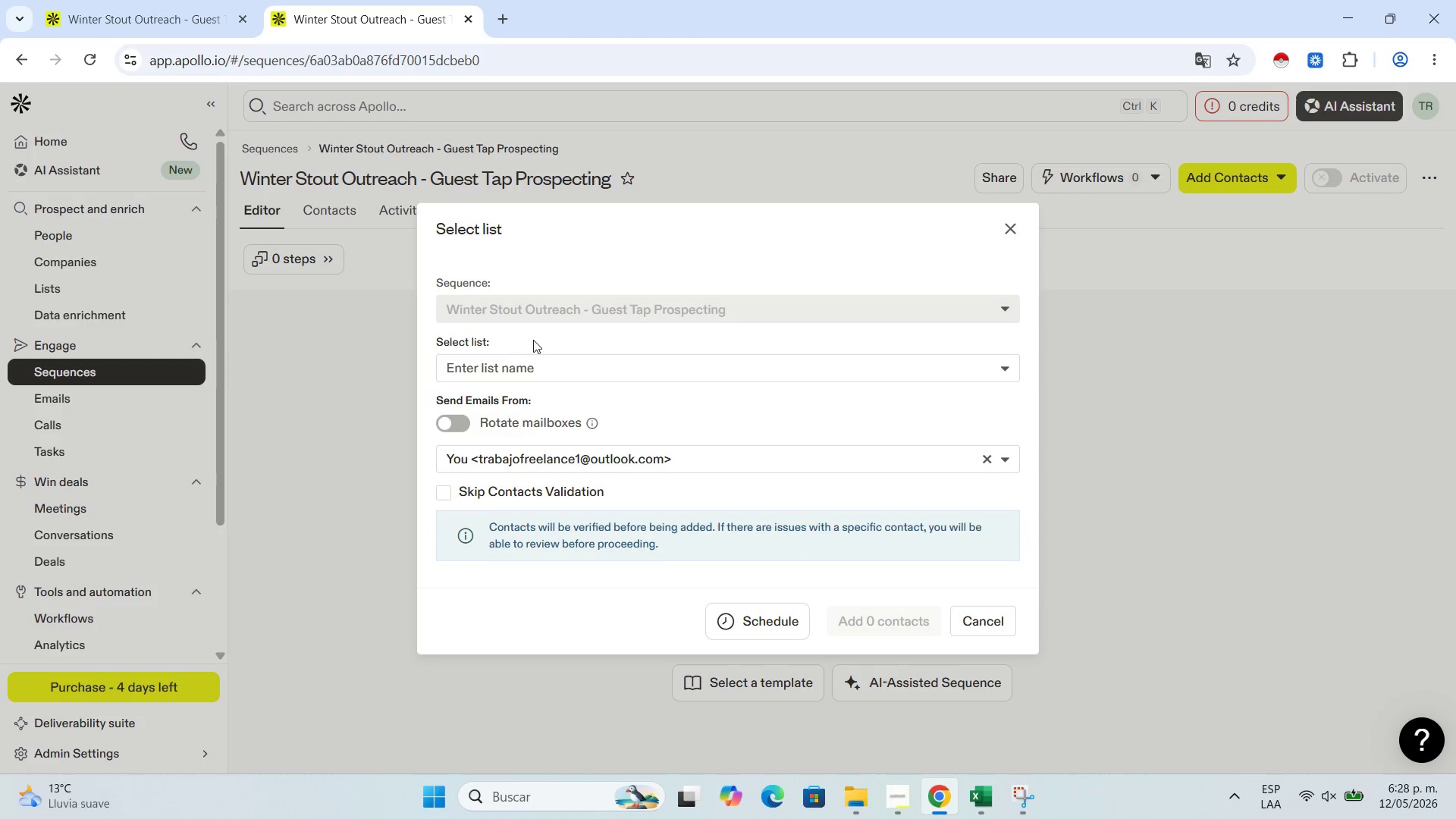 
left_click([522, 369])
 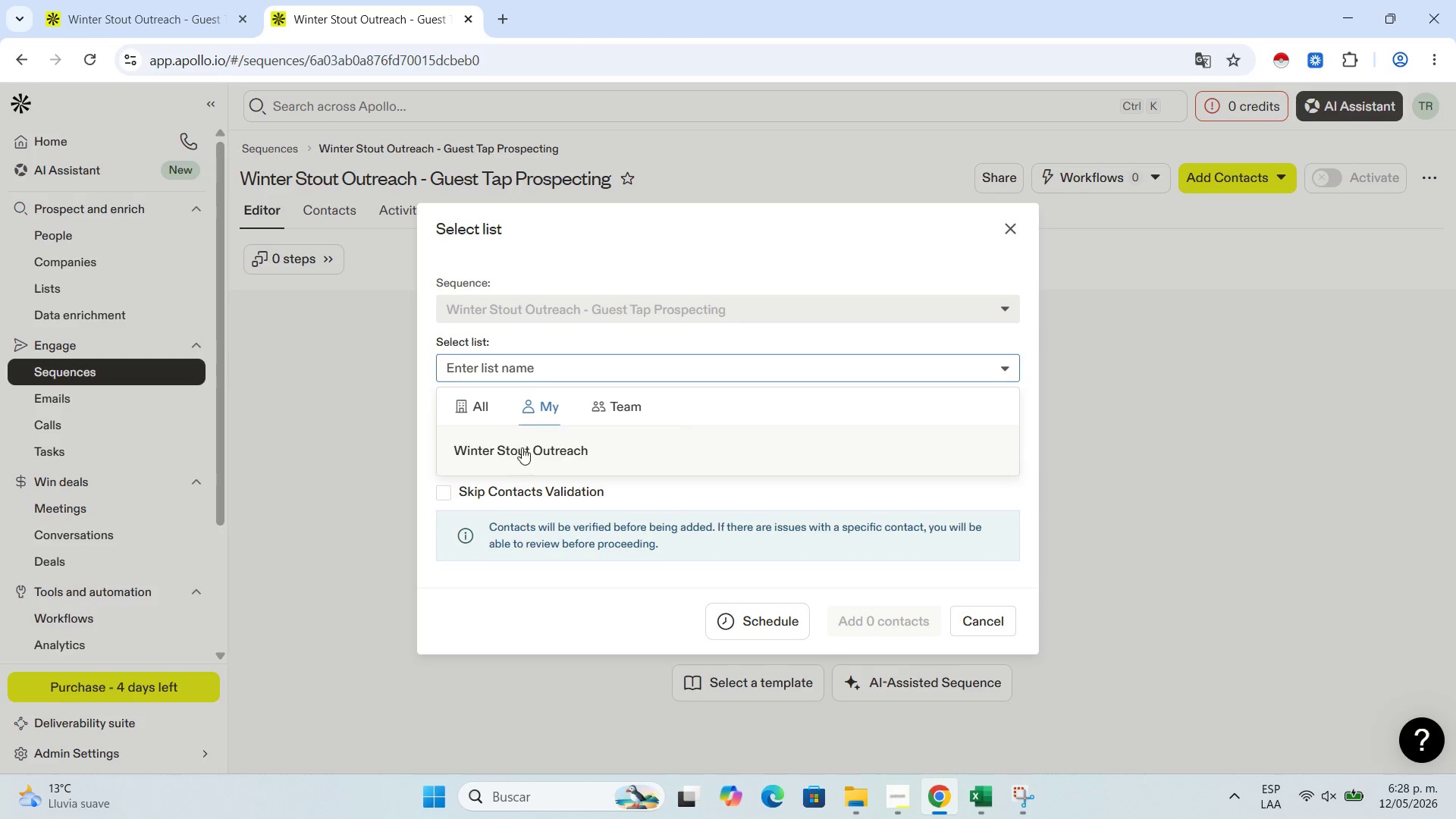 
left_click([522, 447])
 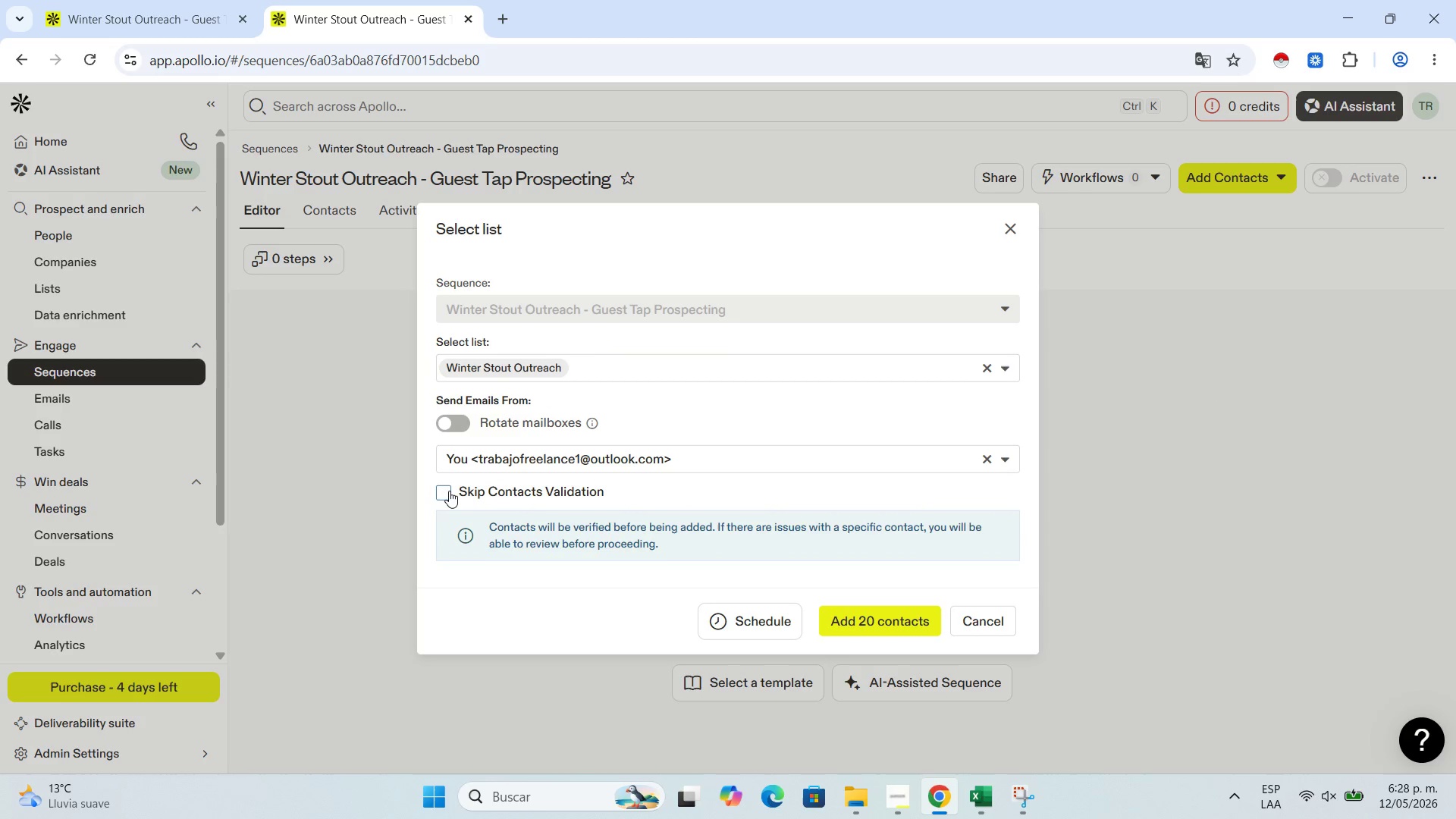 
left_click([449, 491])
 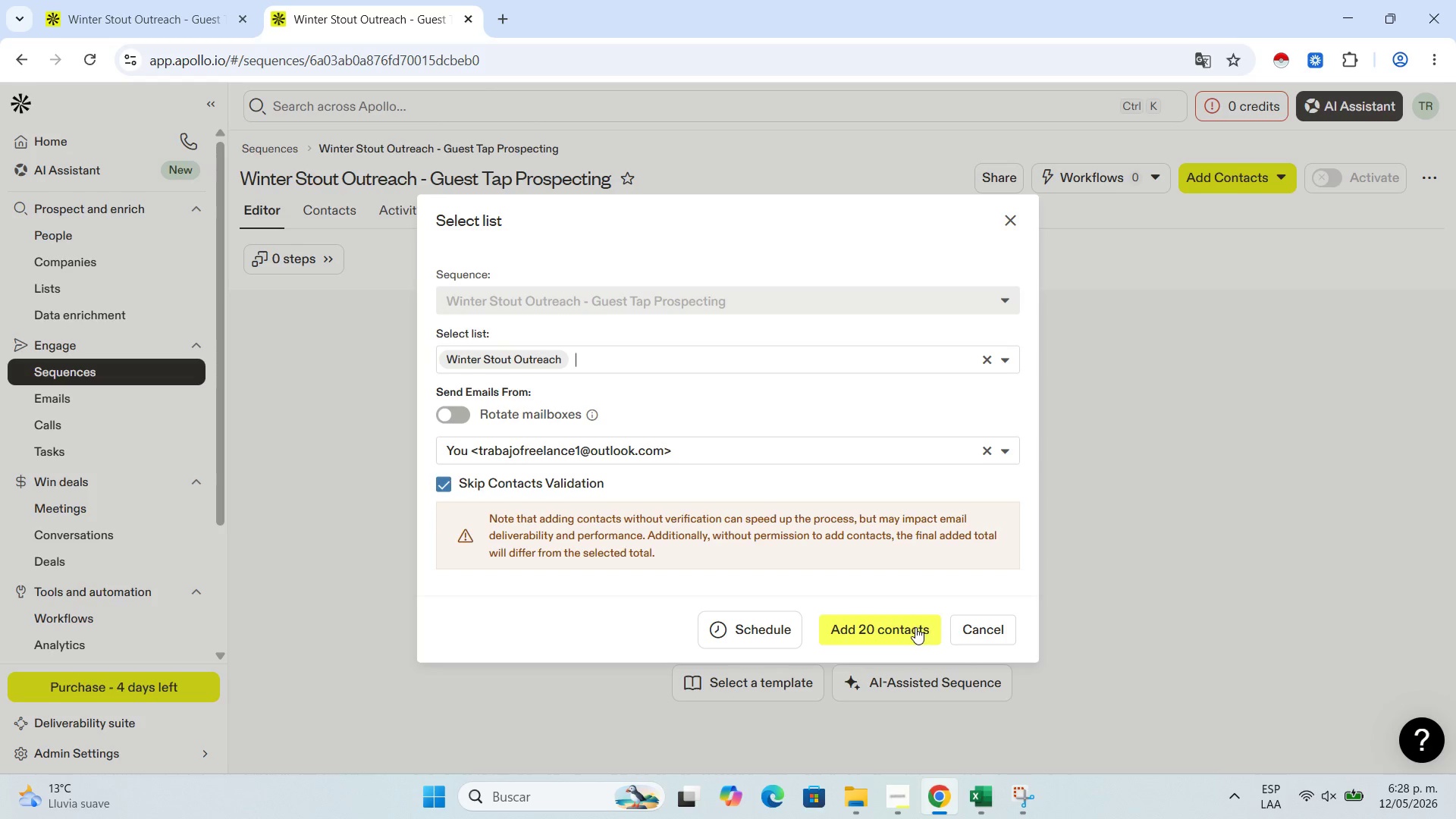 
wait(6.31)
 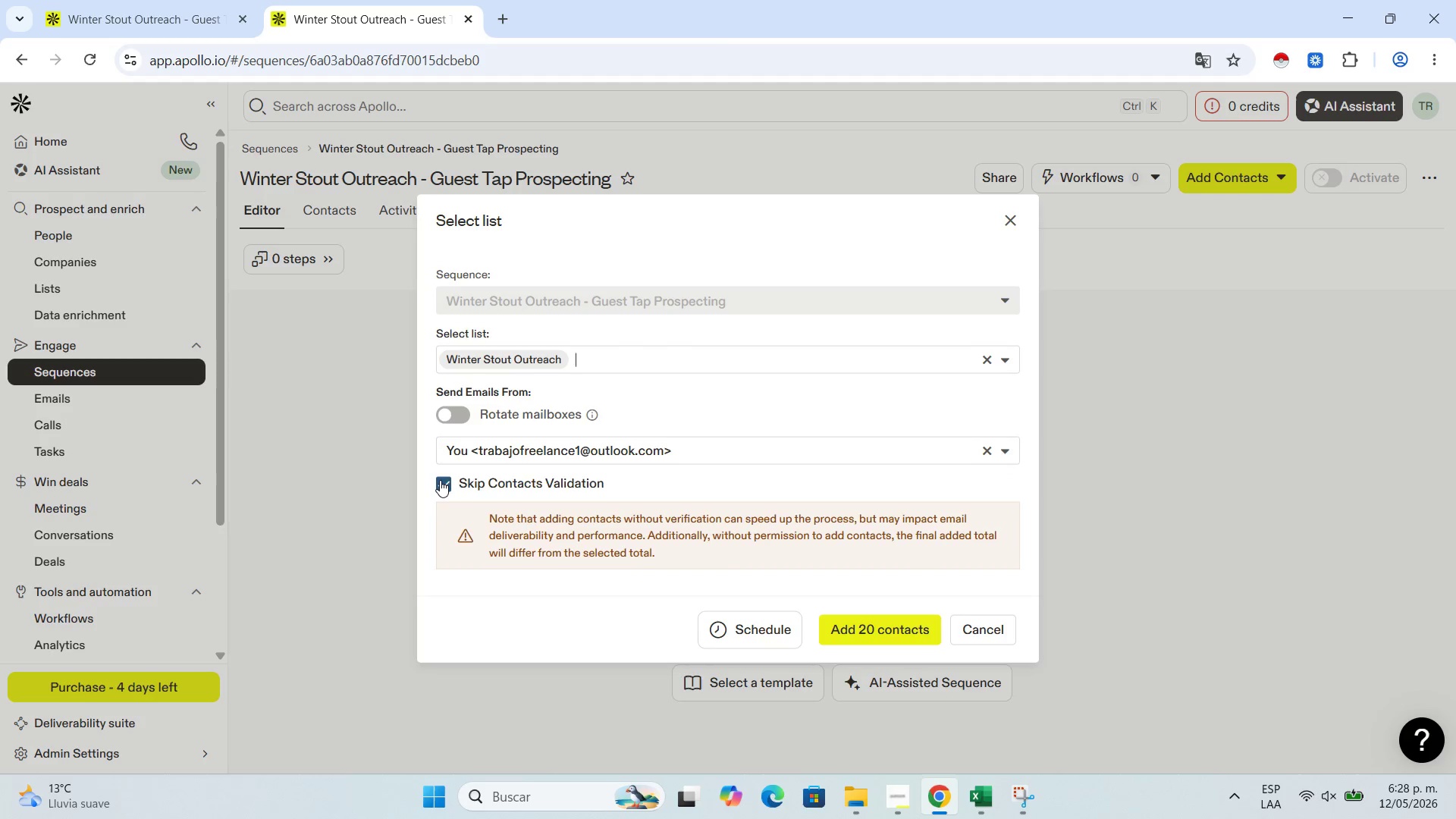 
left_click([915, 627])
 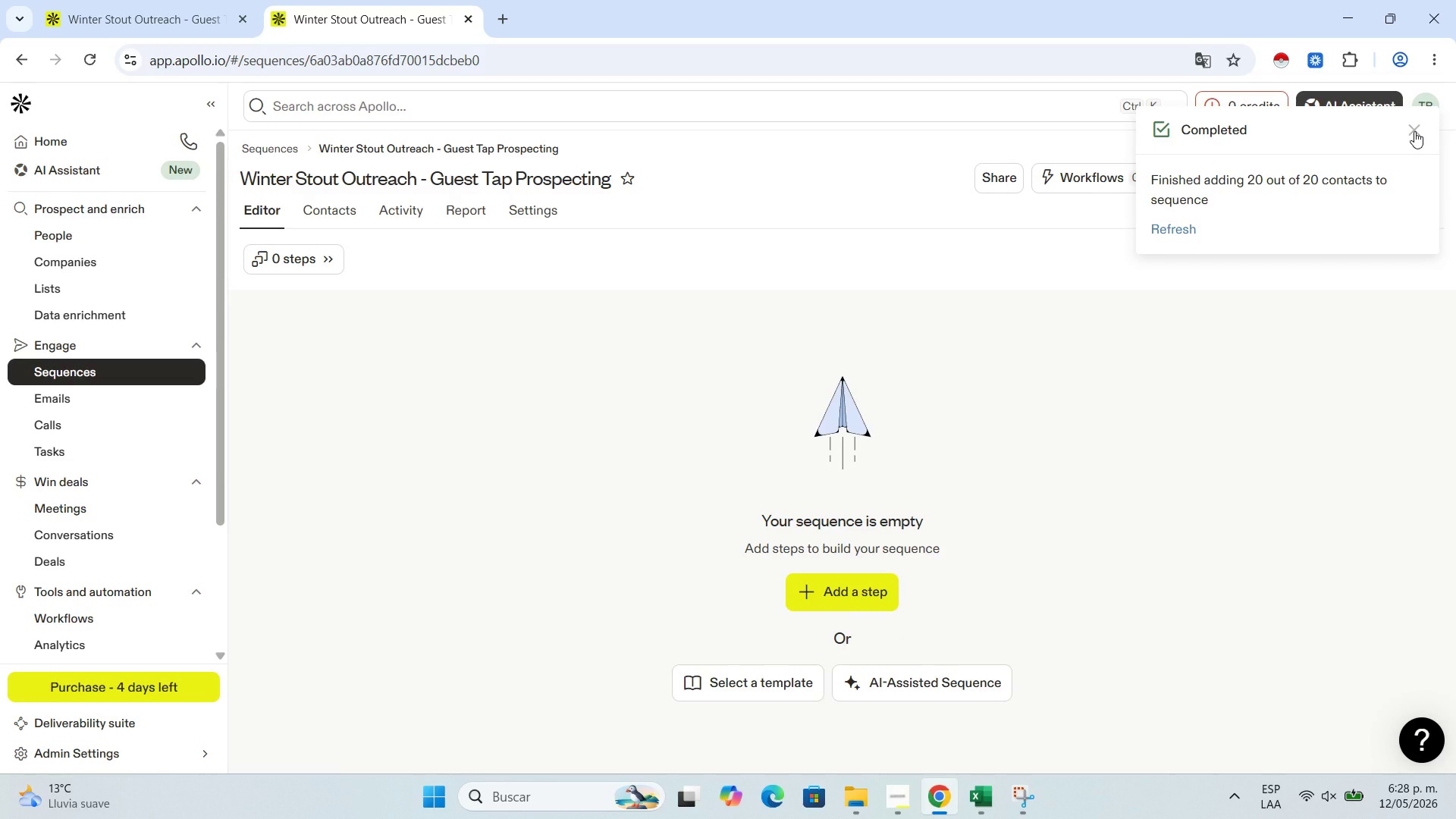 
left_click([1414, 131])
 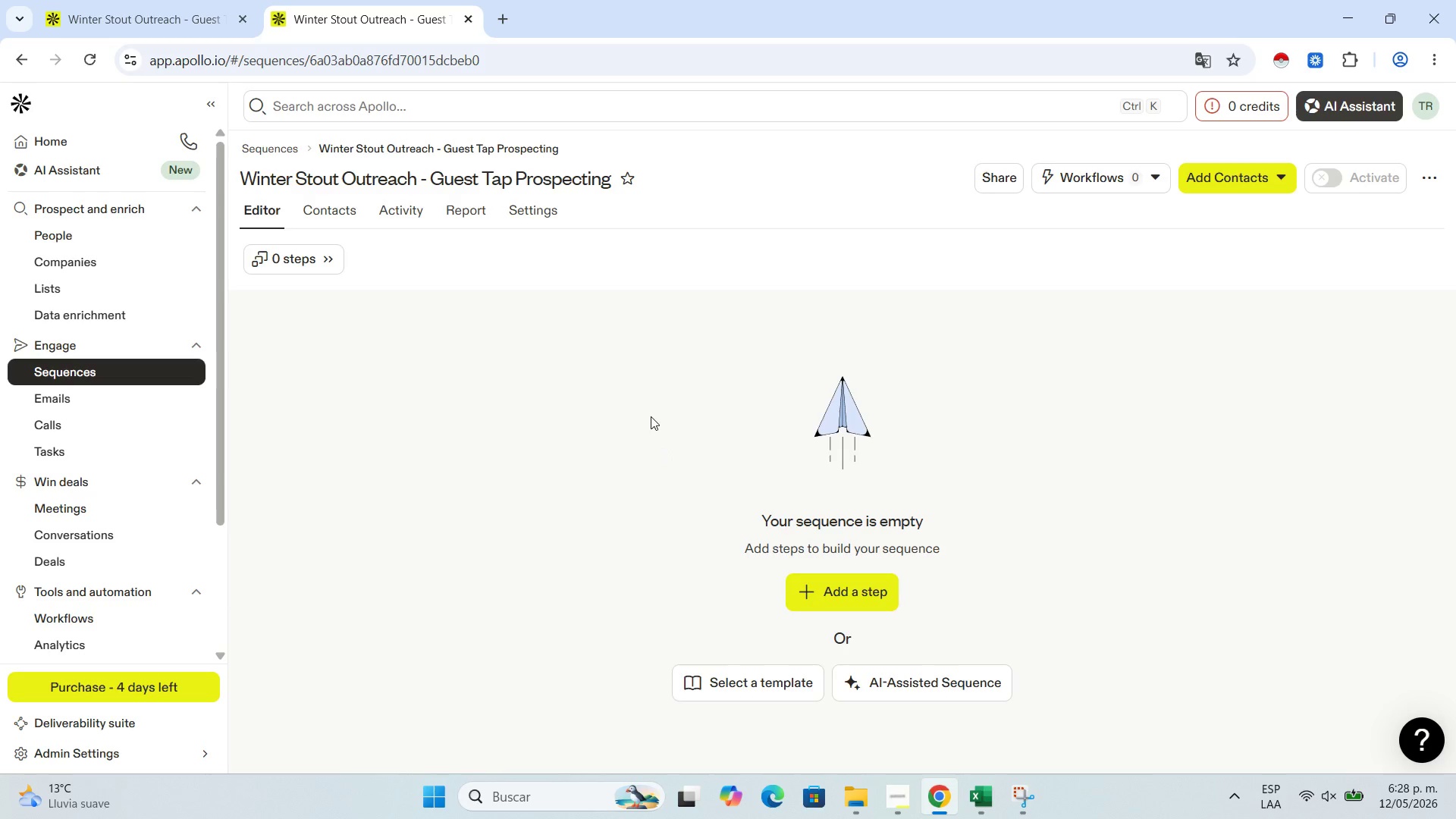 
wait(6.44)
 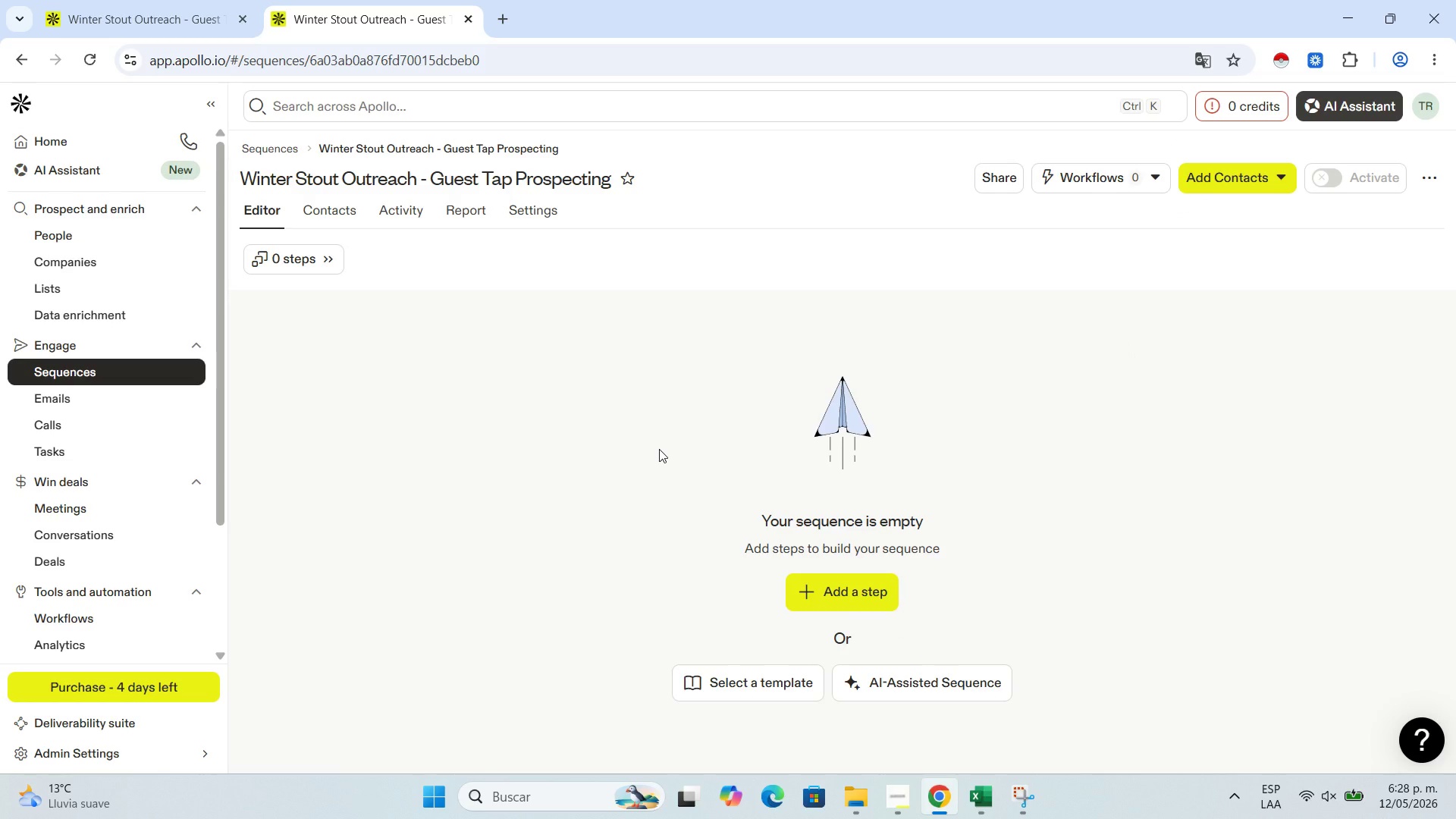 
left_click([140, 0])
 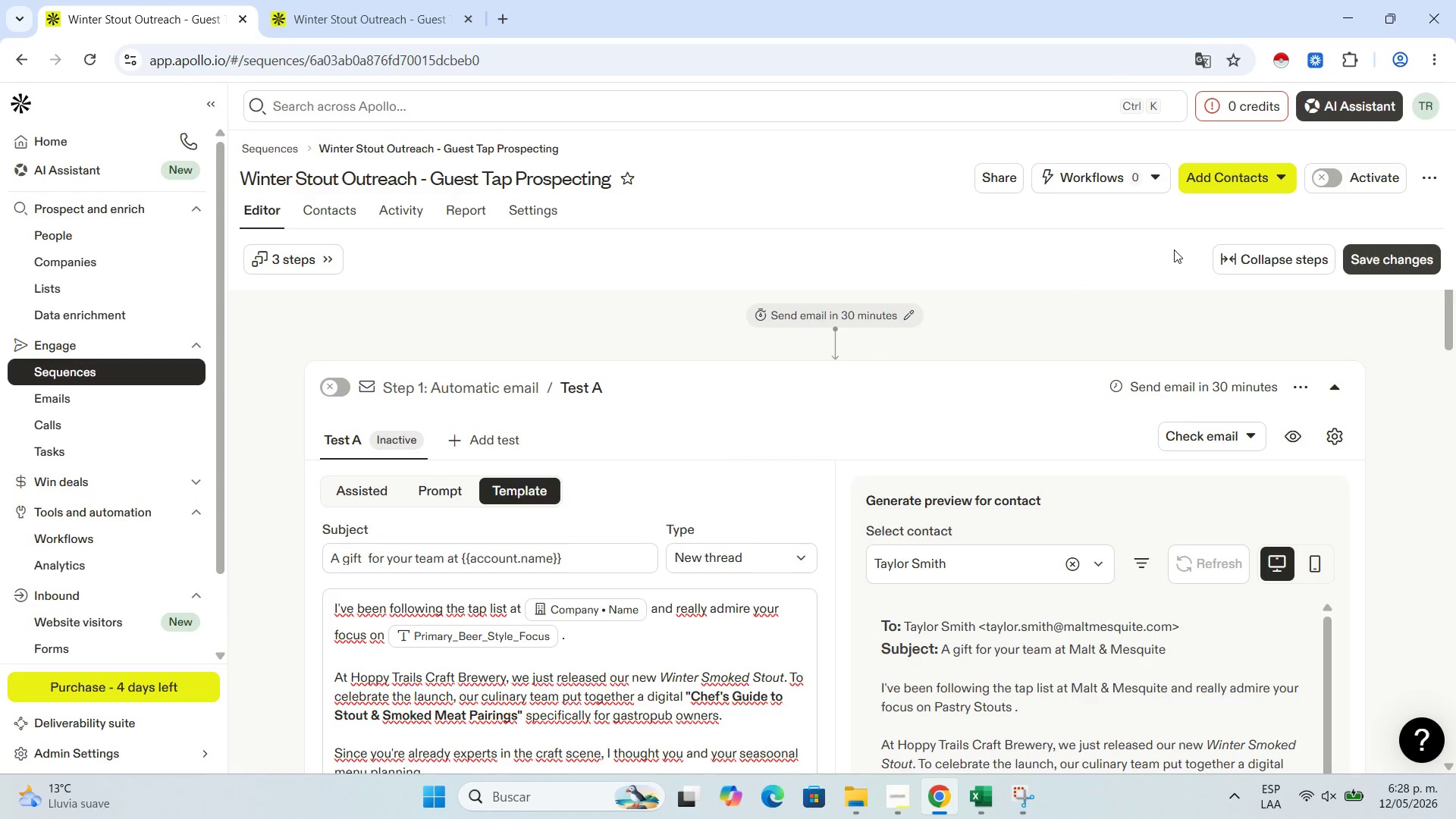 
left_click([1402, 255])
 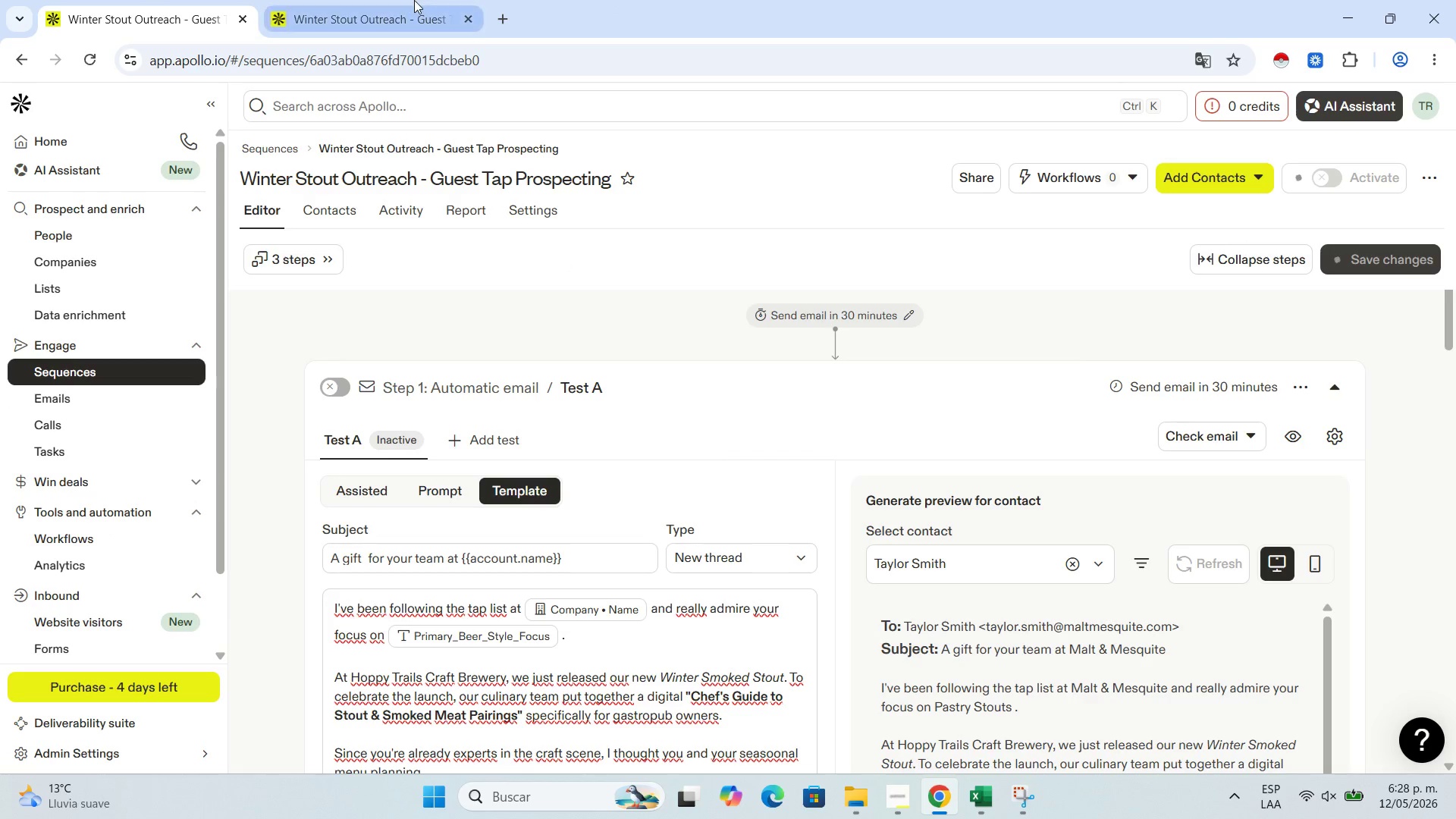 
mouse_move([445, 7])
 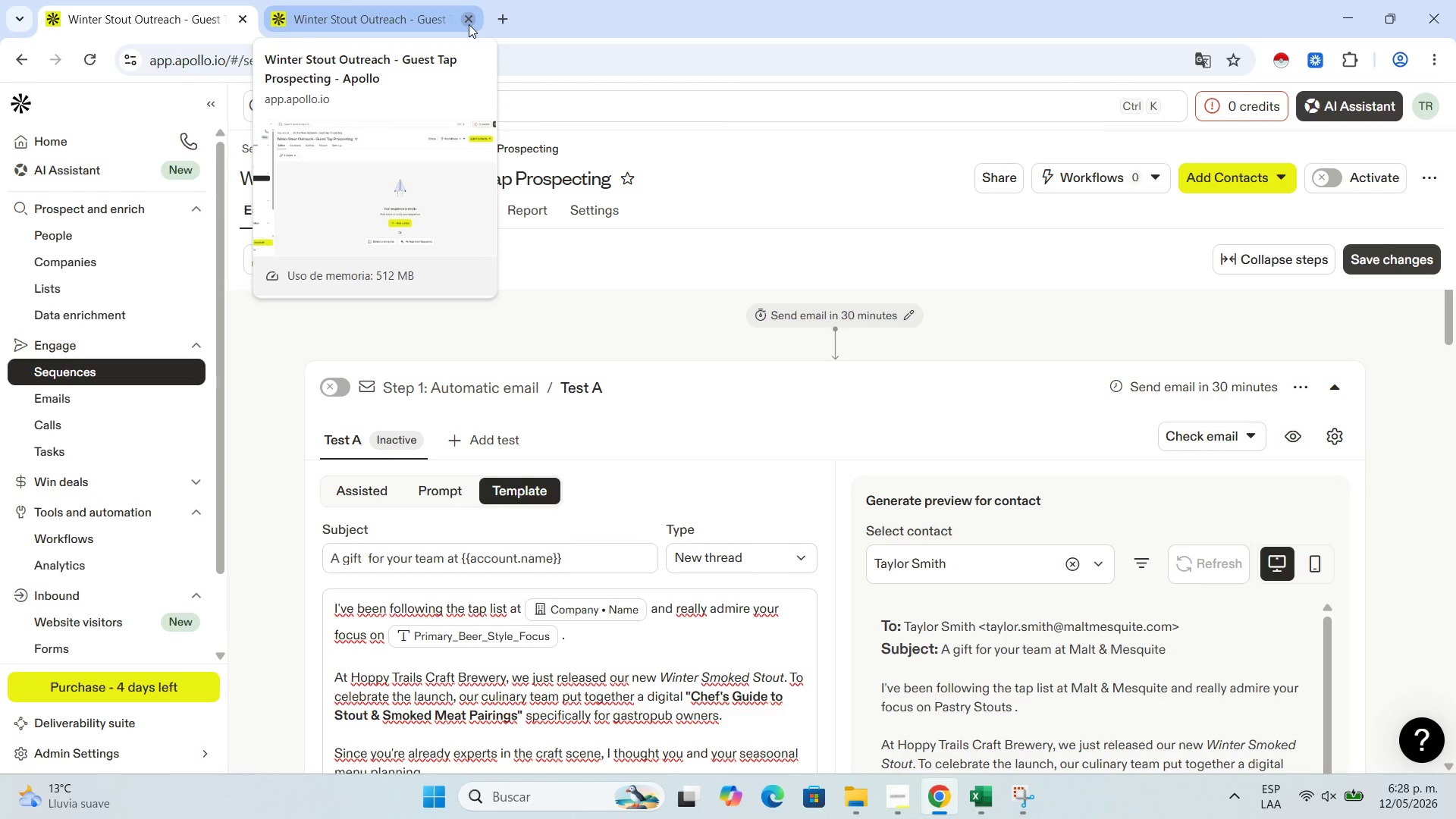 
left_click([396, 0])
 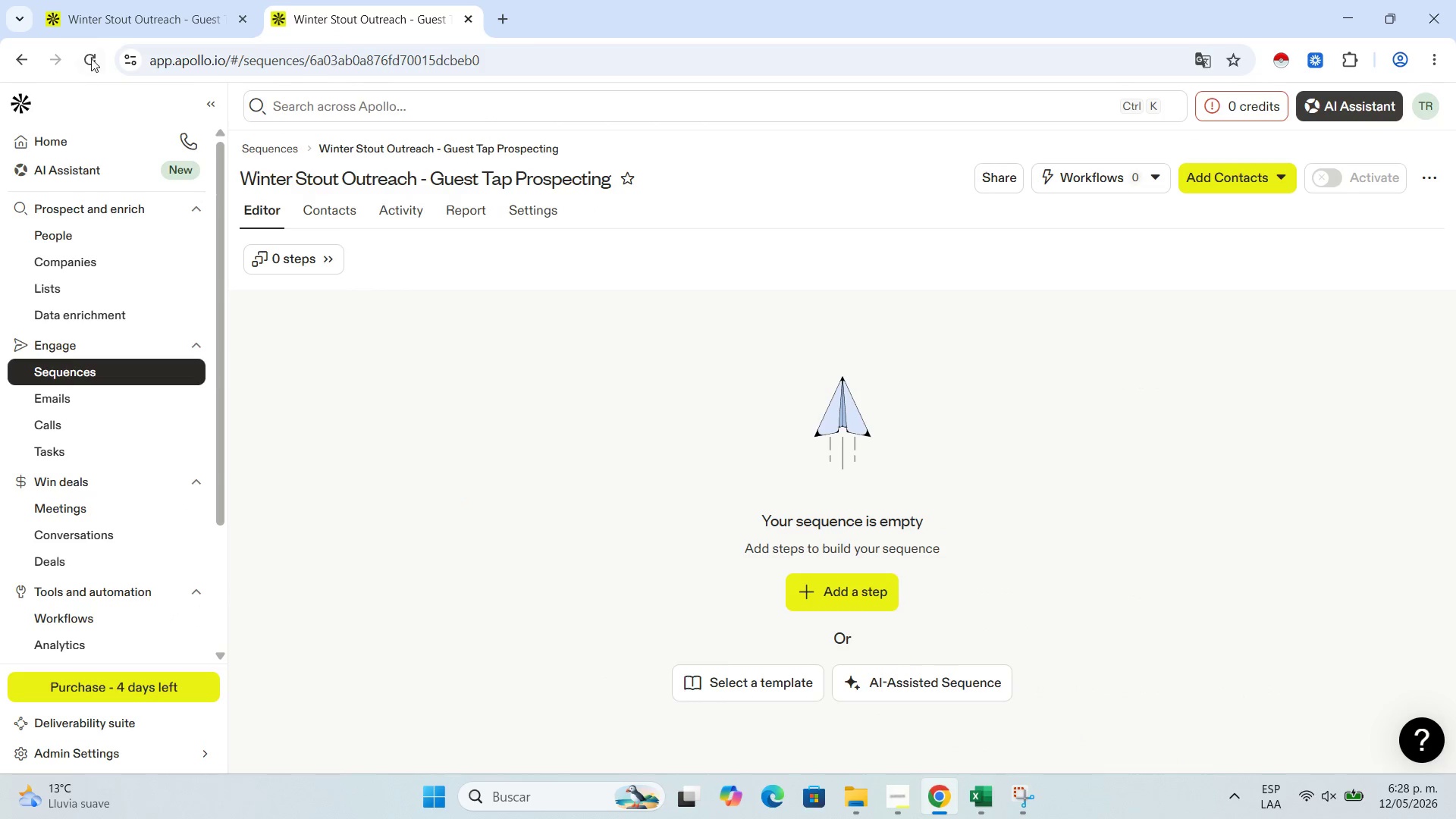 
left_click([93, 57])
 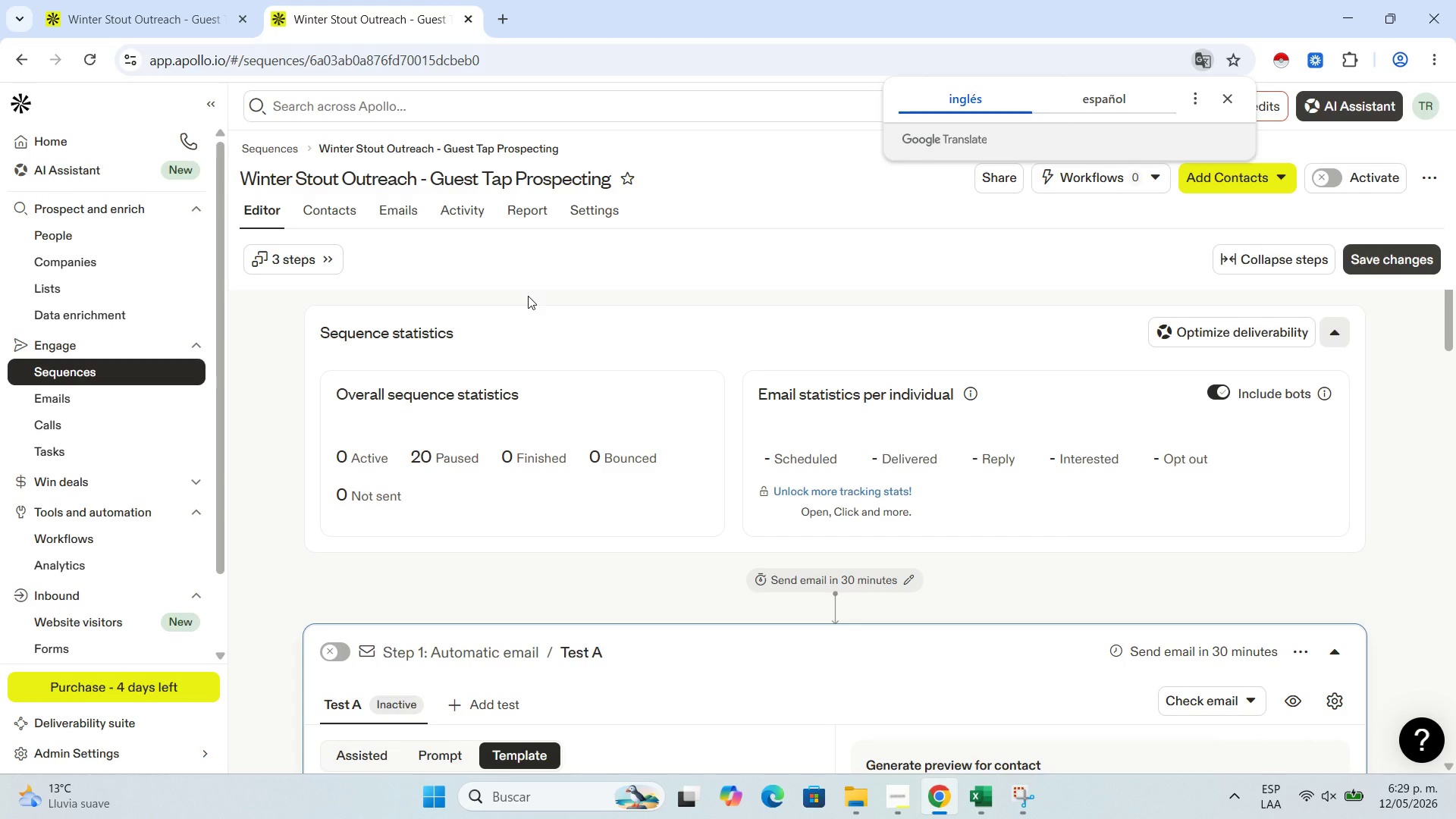 
wait(19.95)
 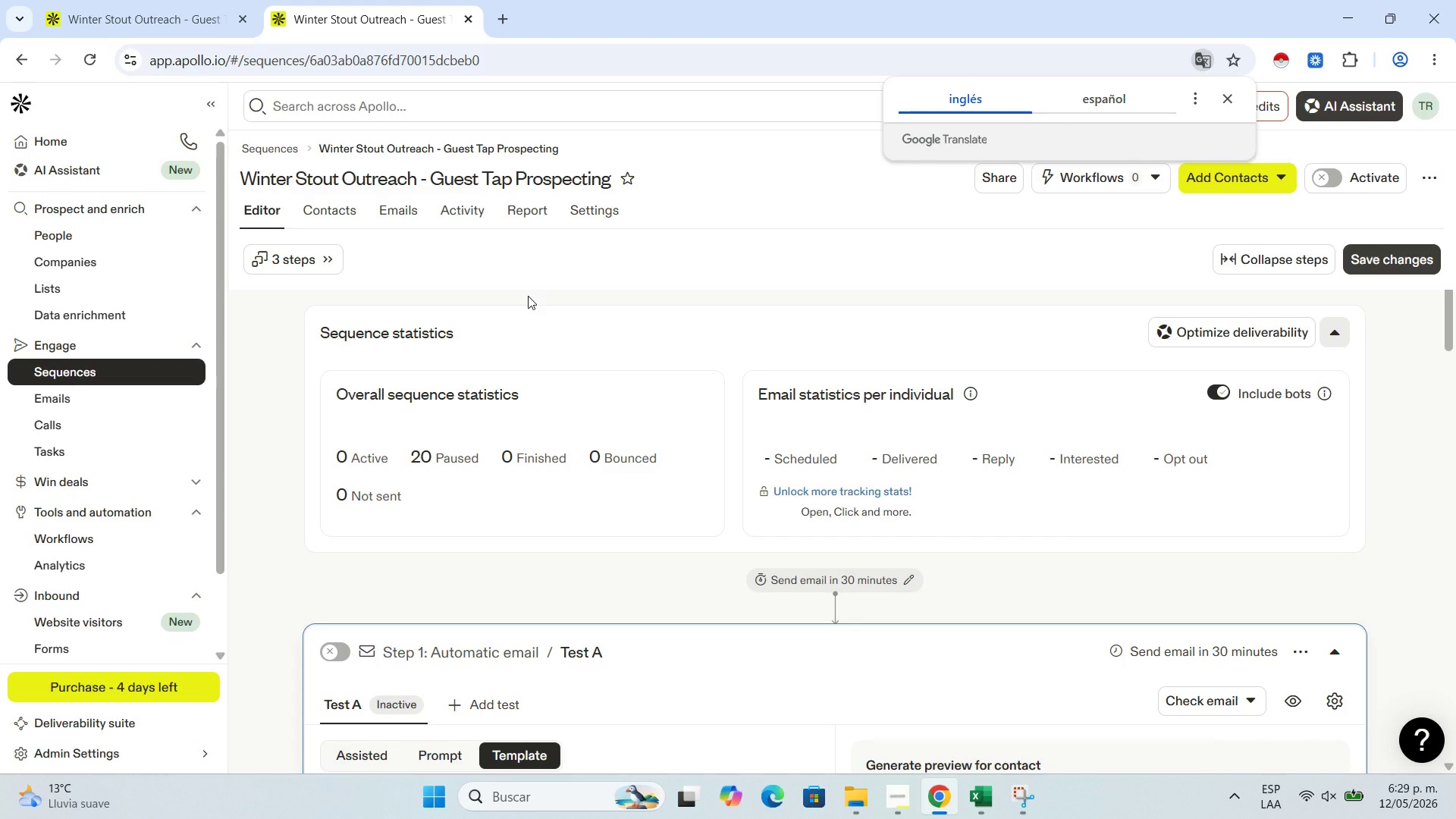 
left_click([1218, 93])
 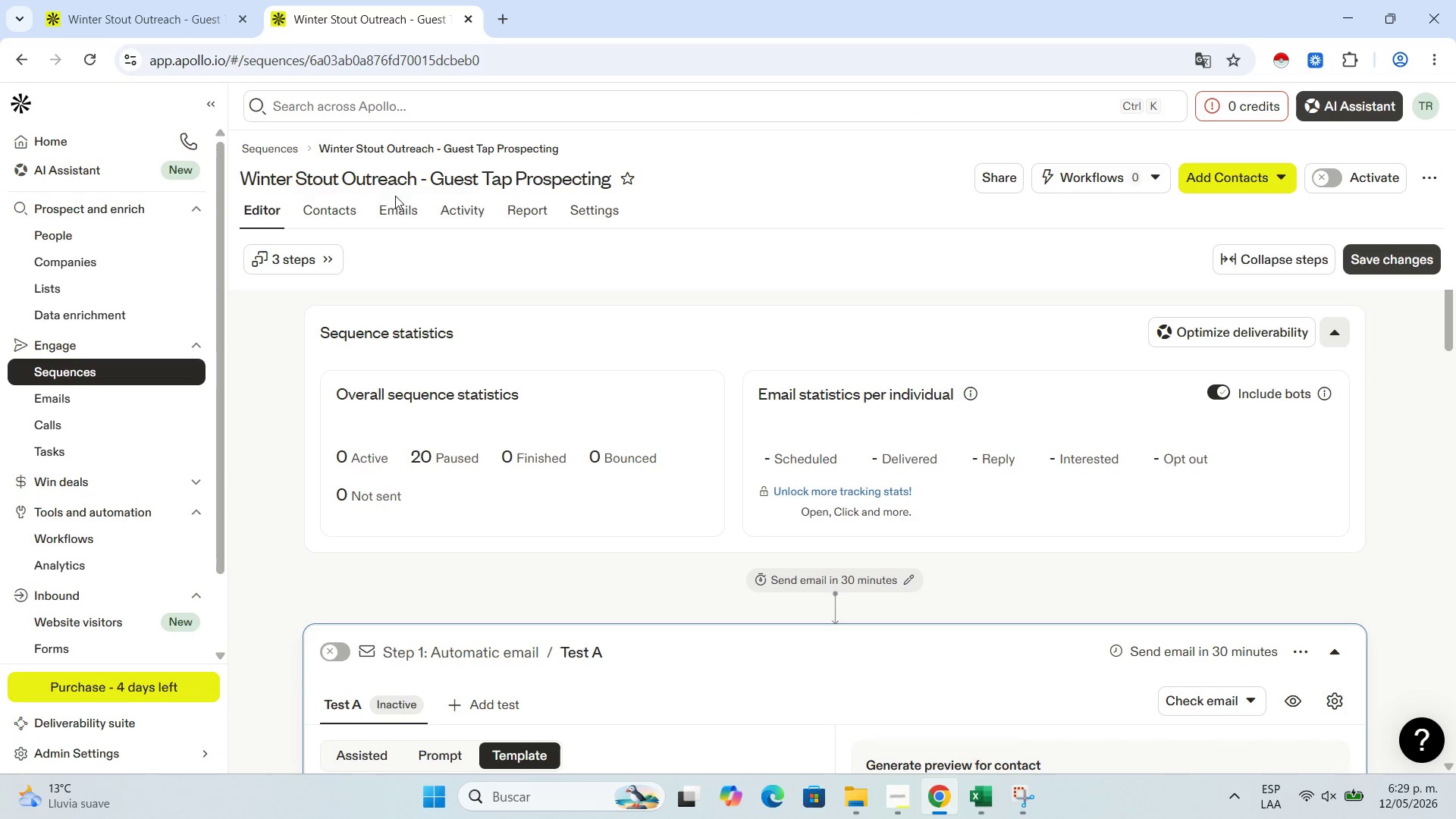 
left_click([347, 222])
 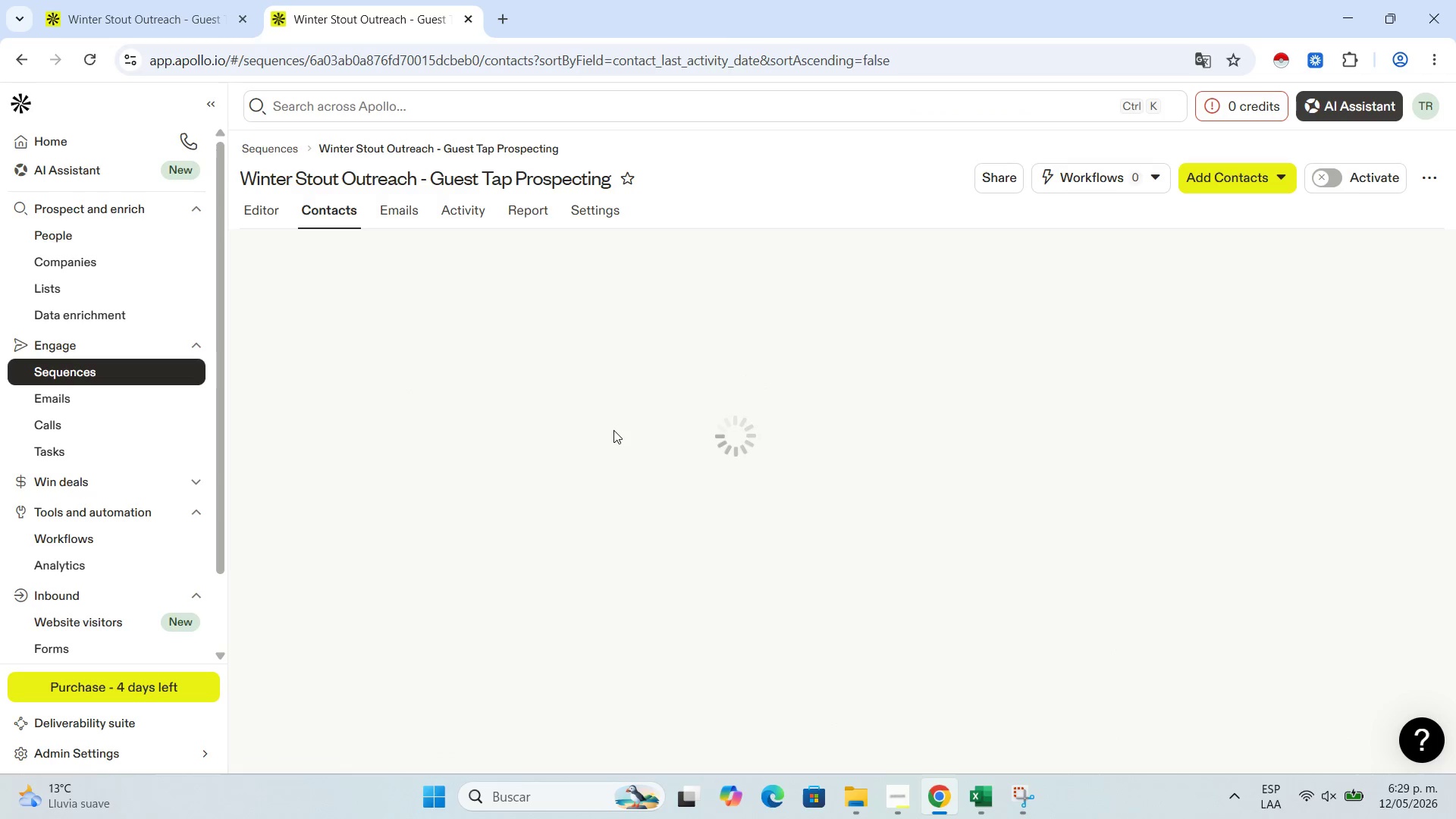 
wait(8.78)
 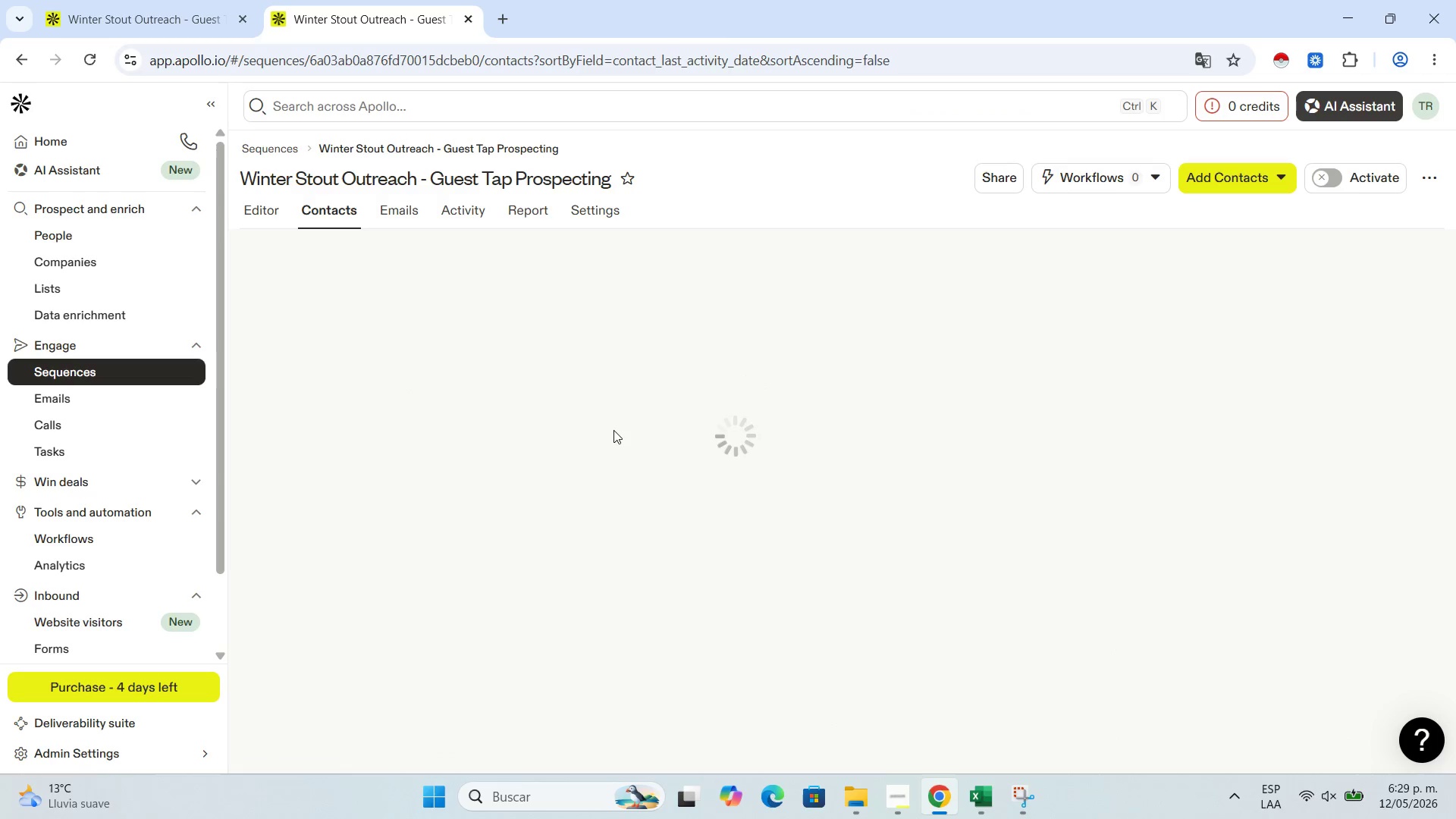 
left_click([566, 365])
 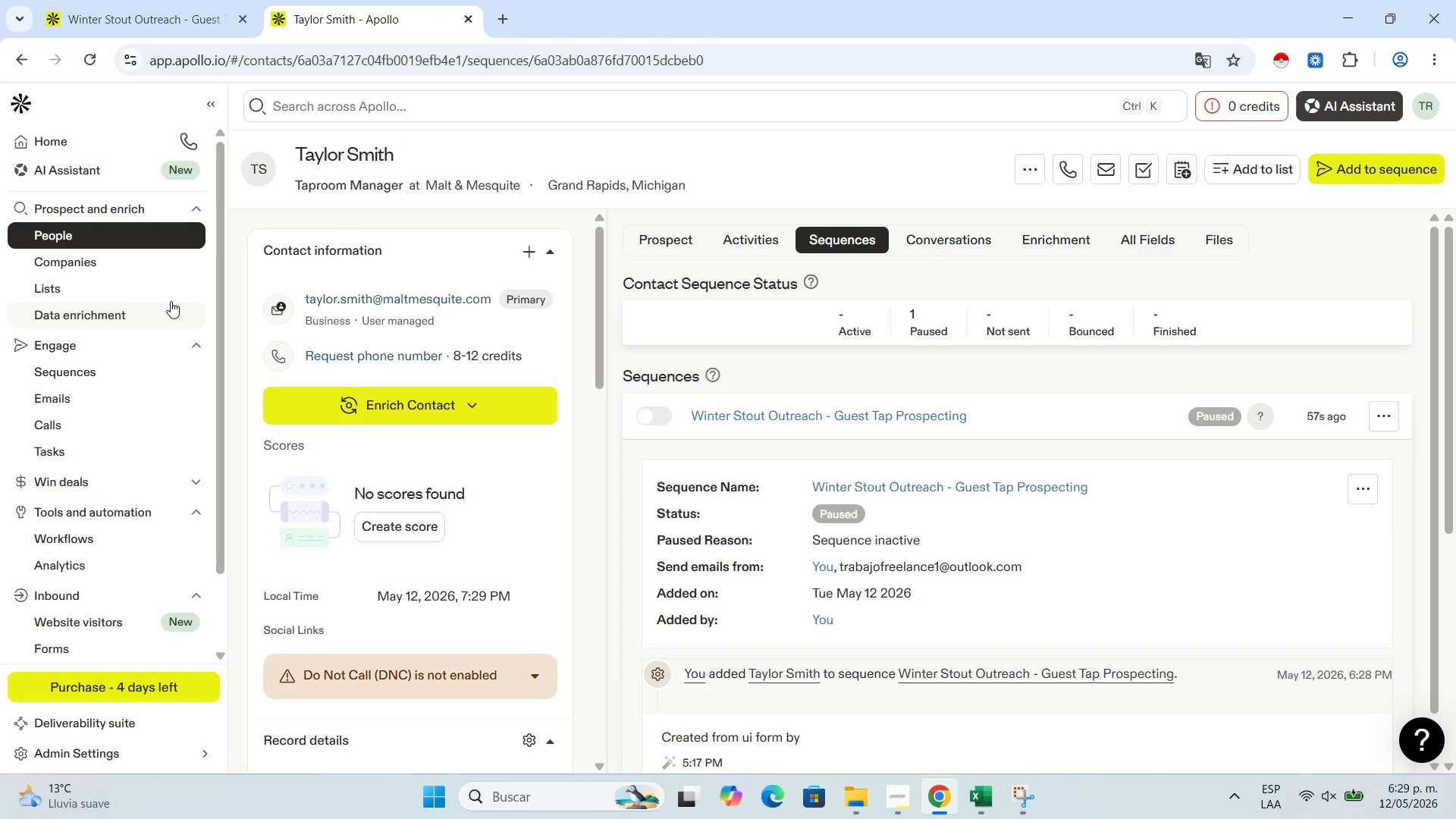 
wait(5.59)
 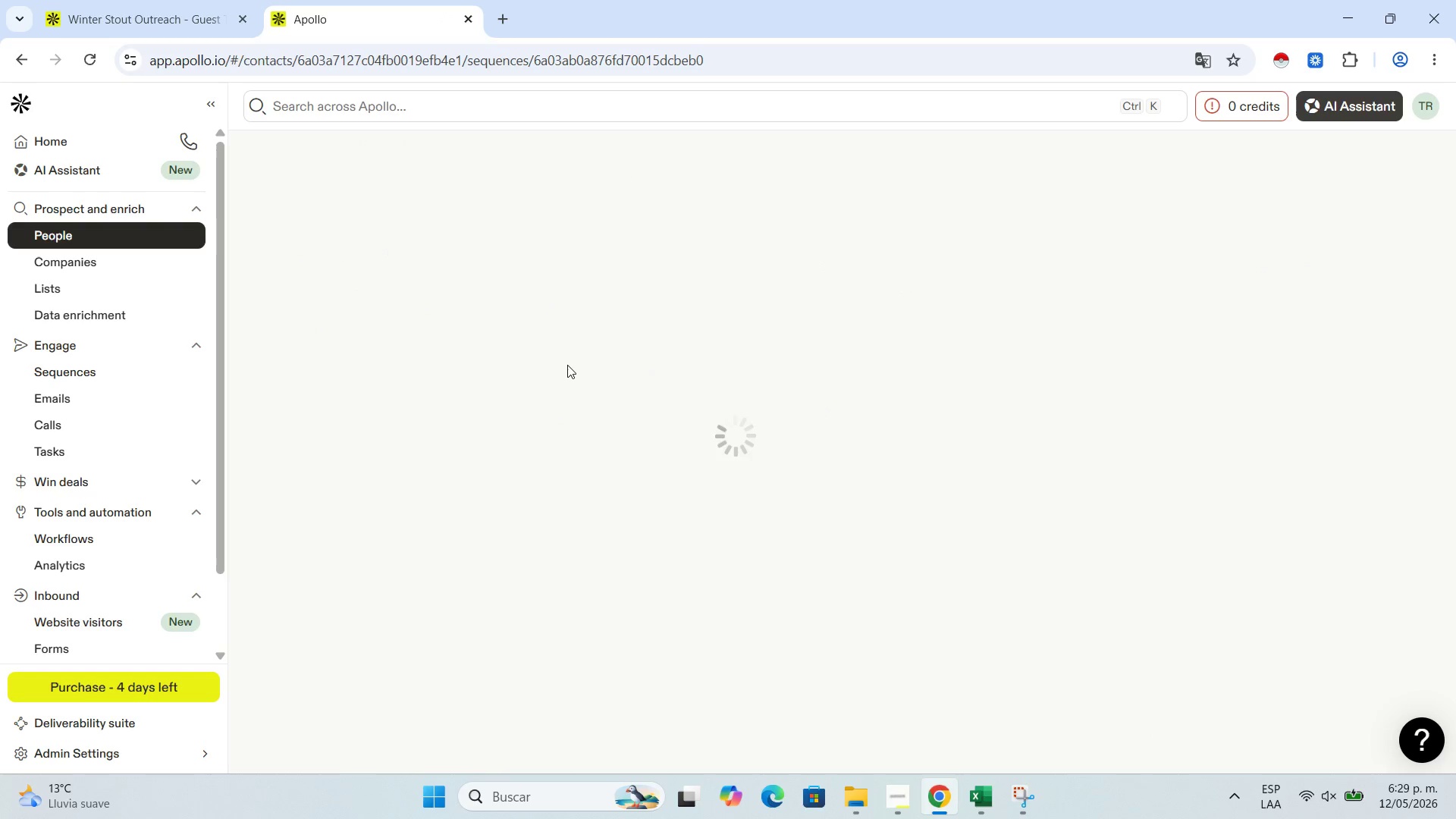 
left_click([15, 58])
 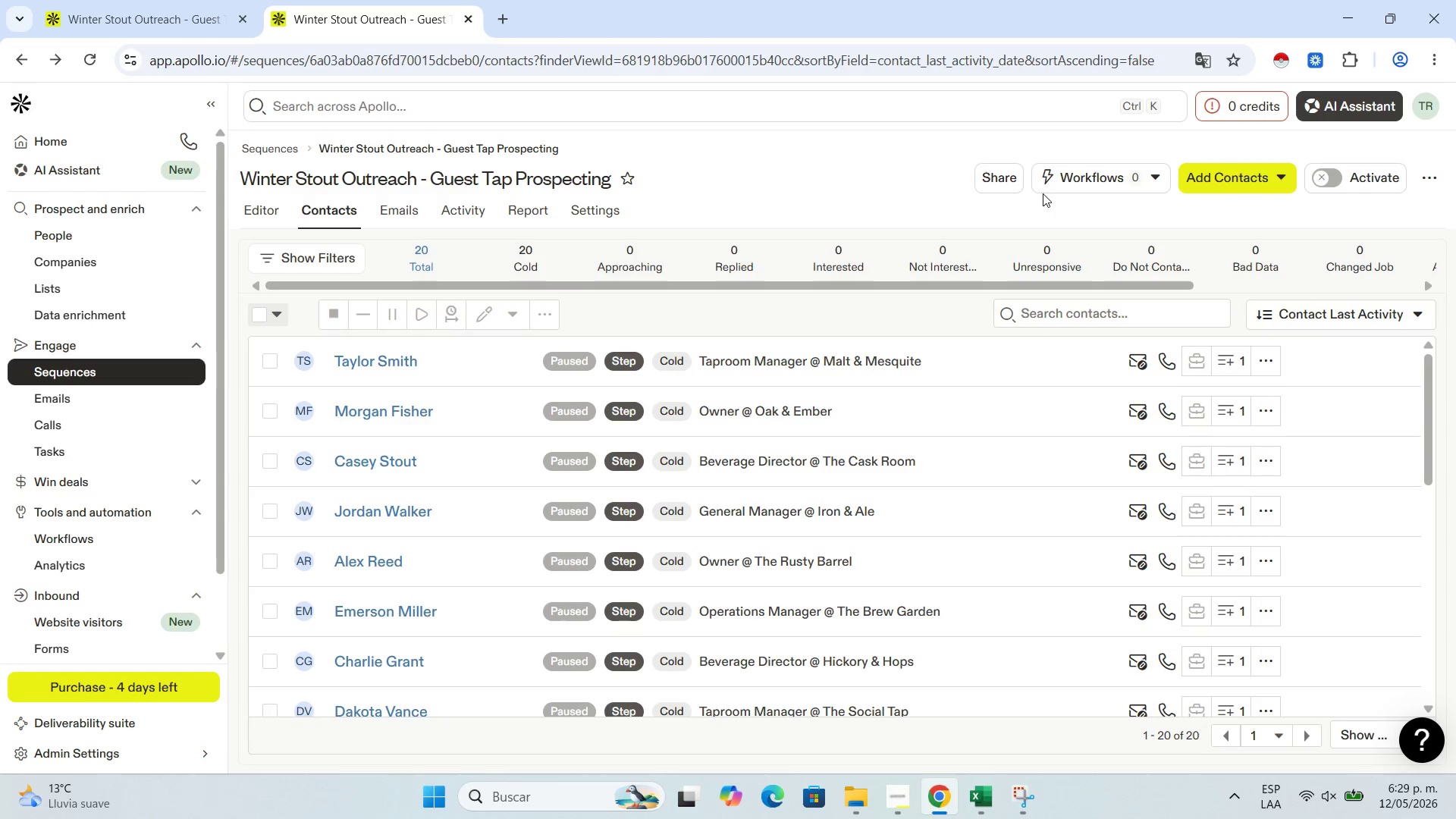 
left_click([1332, 188])
 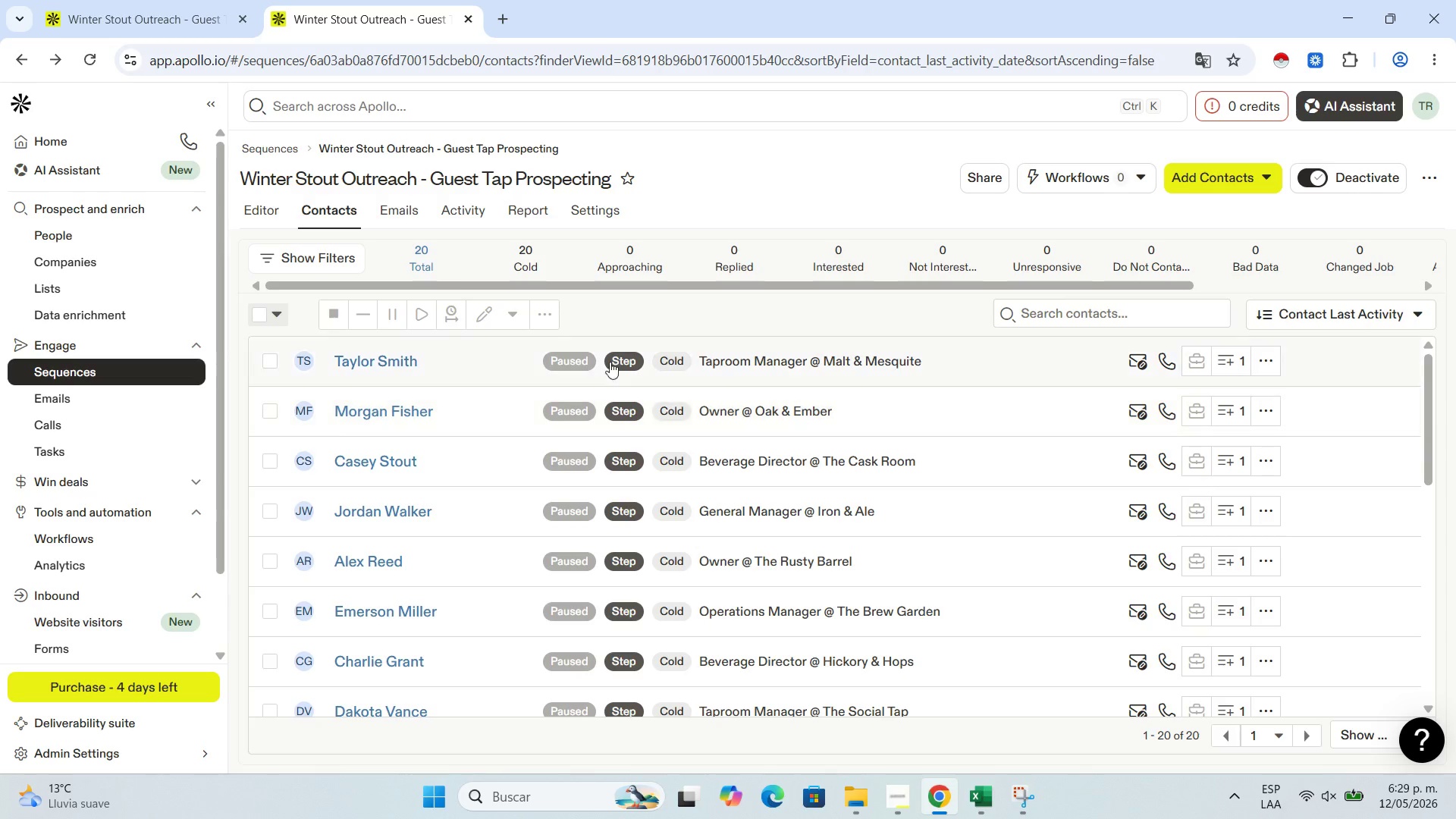 
wait(13.88)
 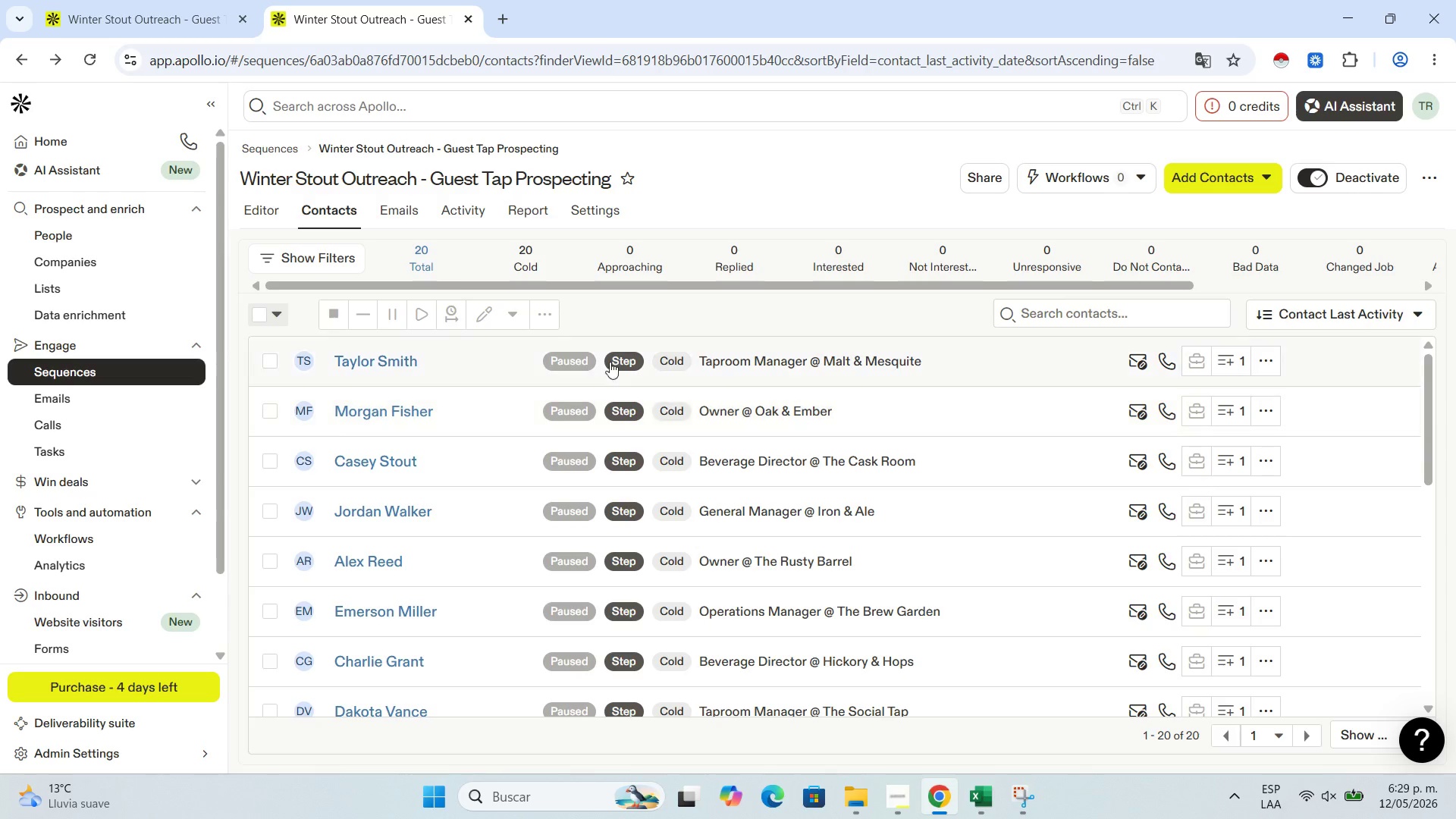 
scroll: coordinate [649, 614], scroll_direction: down, amount: 3.0
 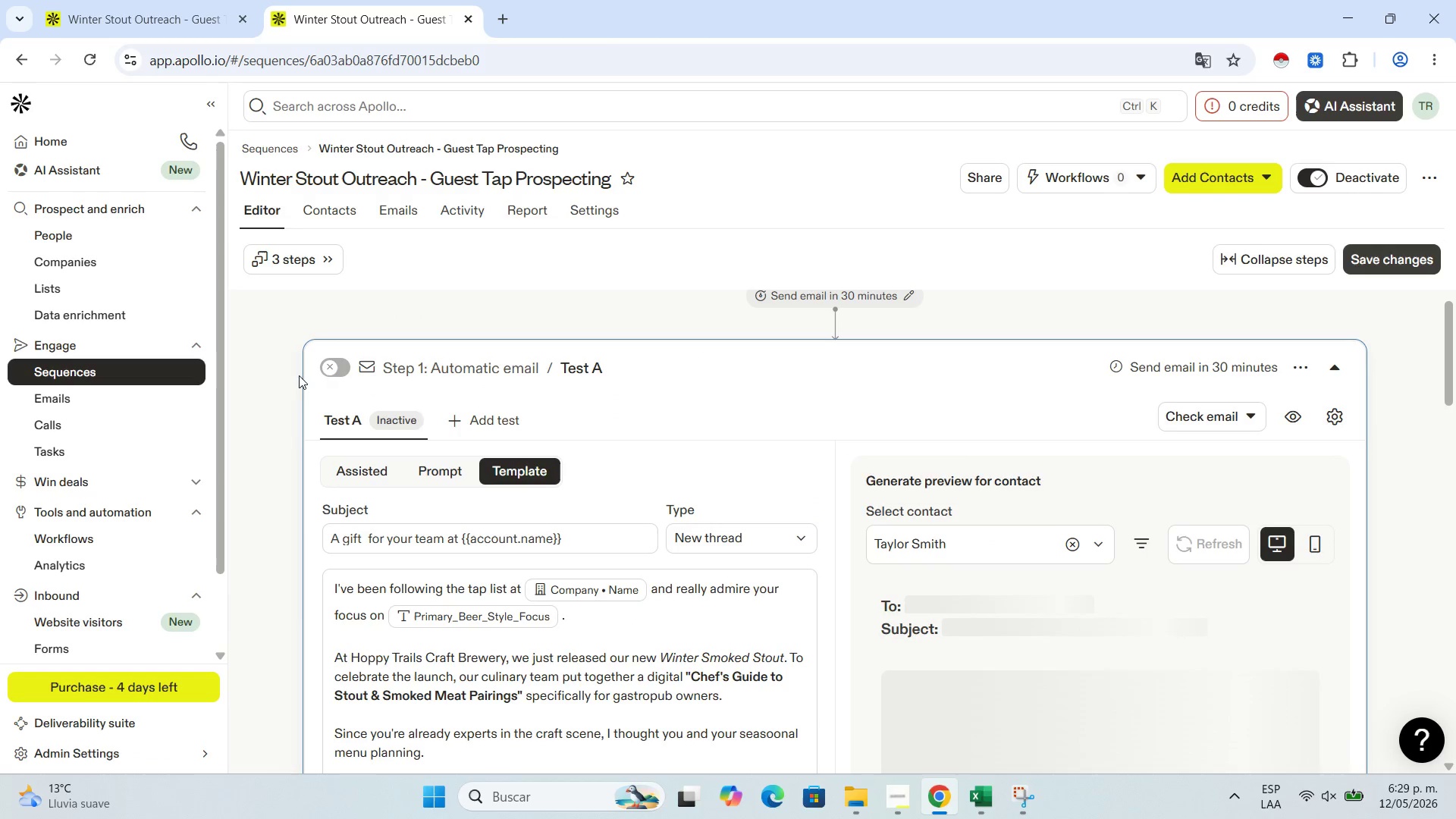 
left_click([334, 371])
 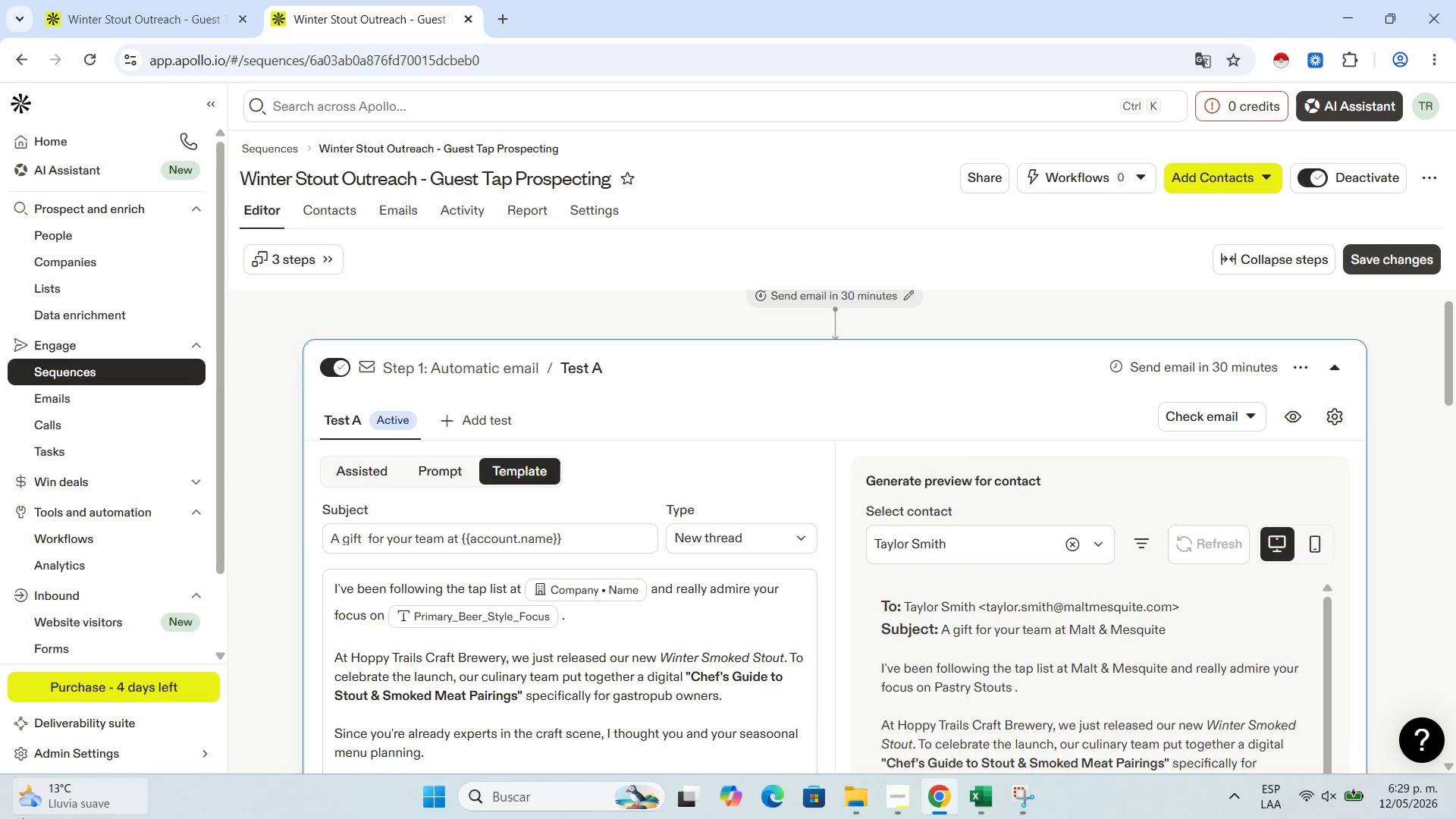 
scroll: coordinate [478, 577], scroll_direction: down, amount: 11.0
 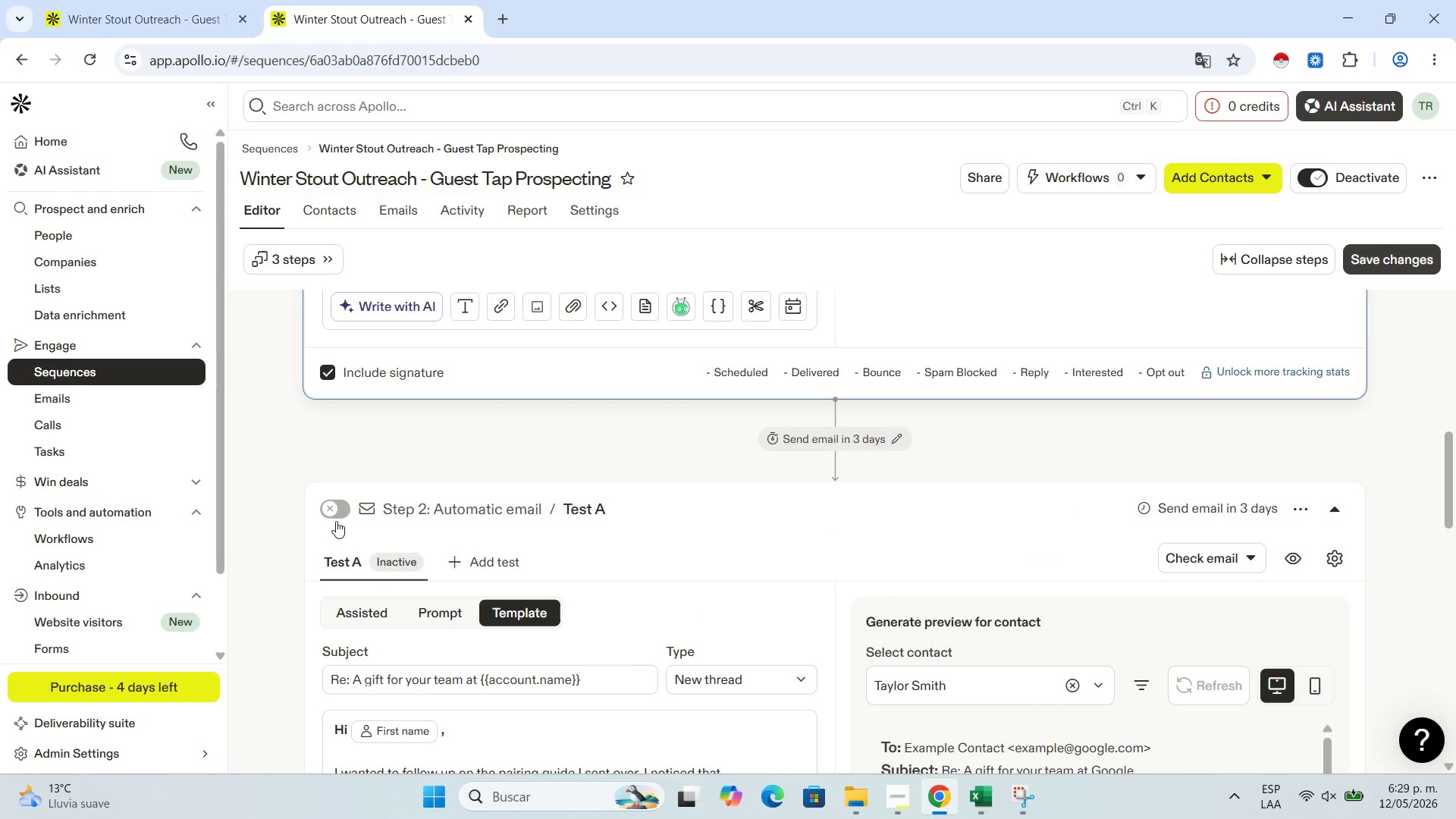 
left_click([340, 510])
 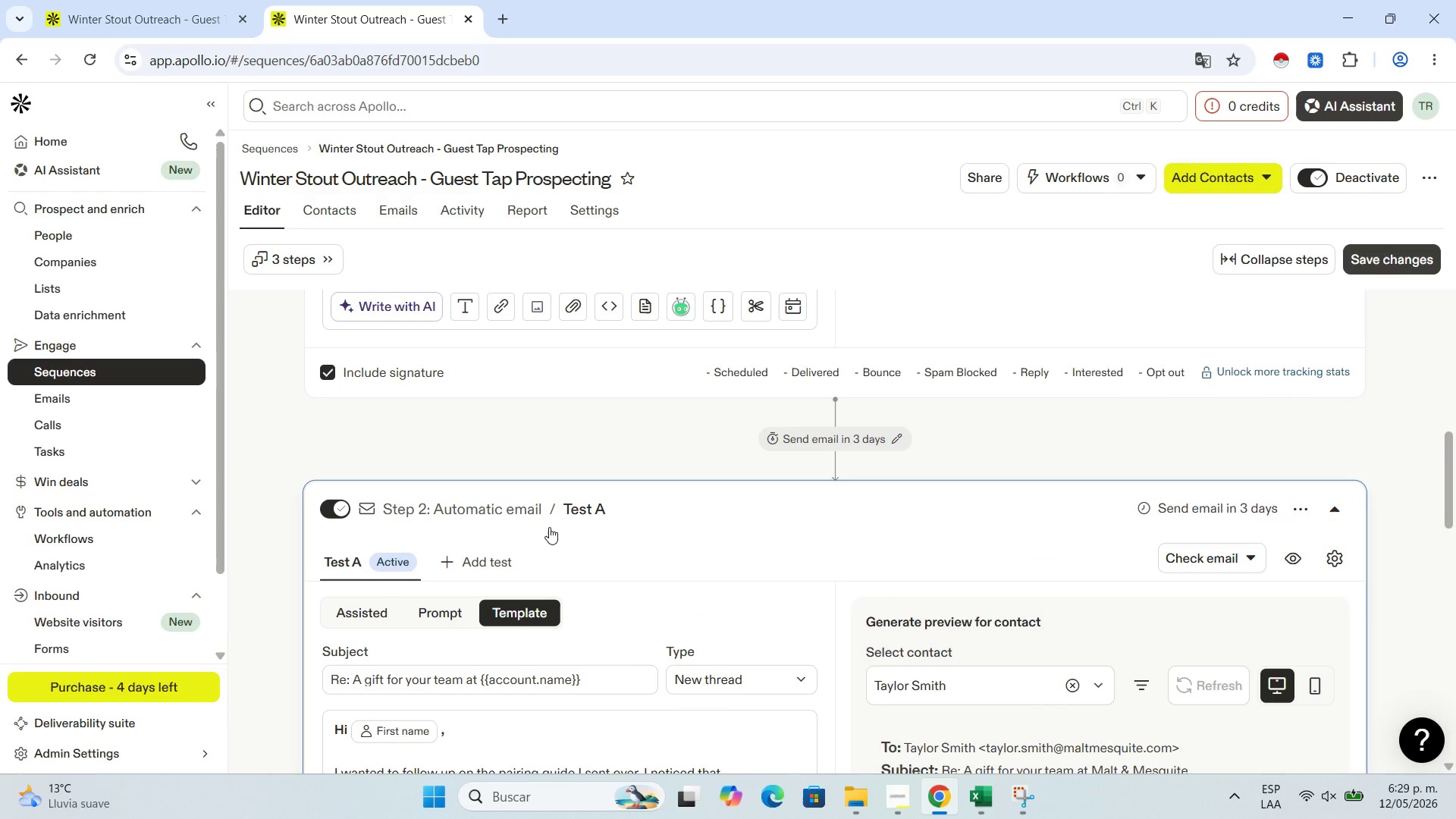 
scroll: coordinate [466, 638], scroll_direction: down, amount: 9.0
 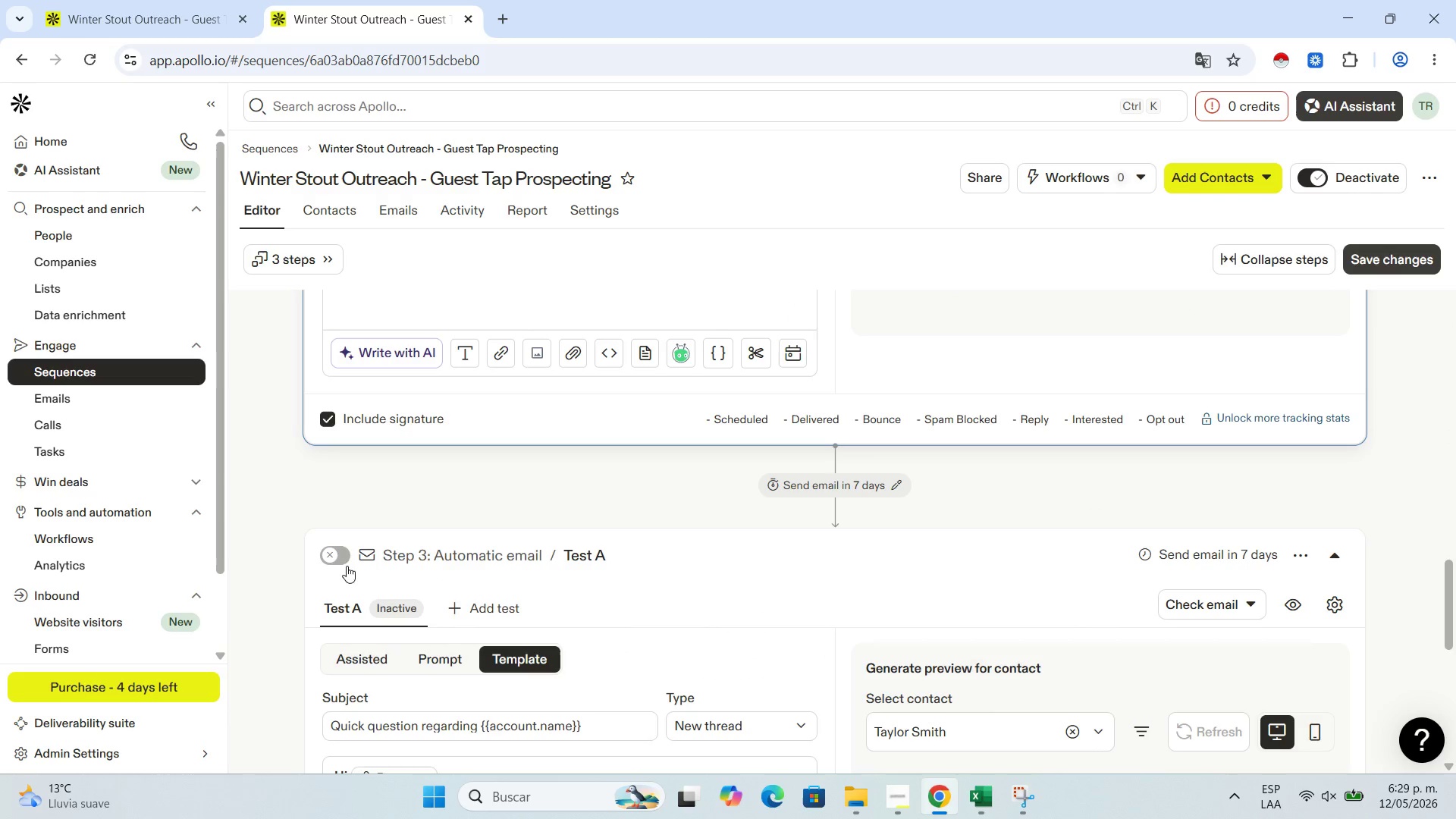 
left_click([333, 557])
 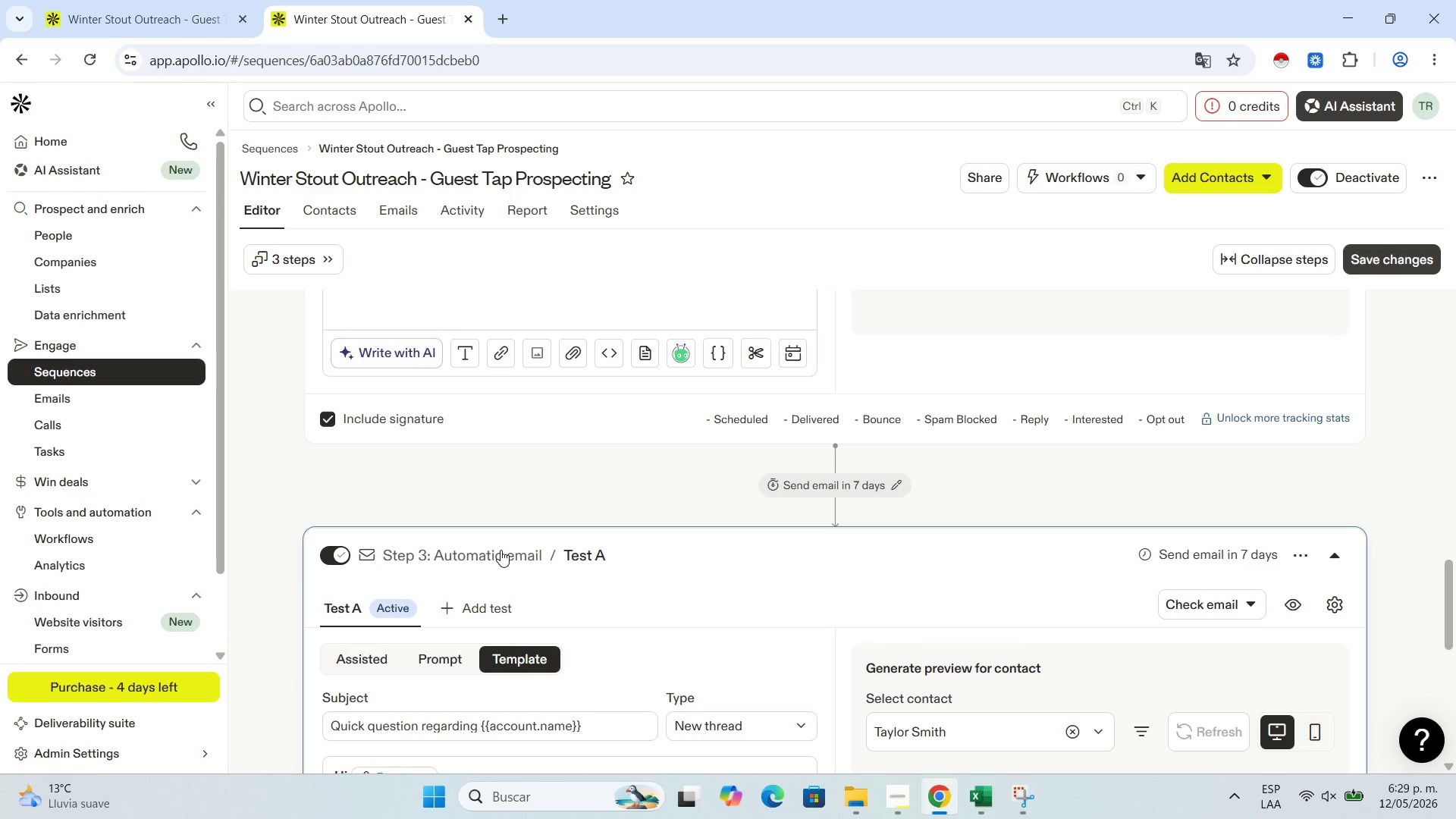 
scroll: coordinate [419, 657], scroll_direction: down, amount: 5.0
 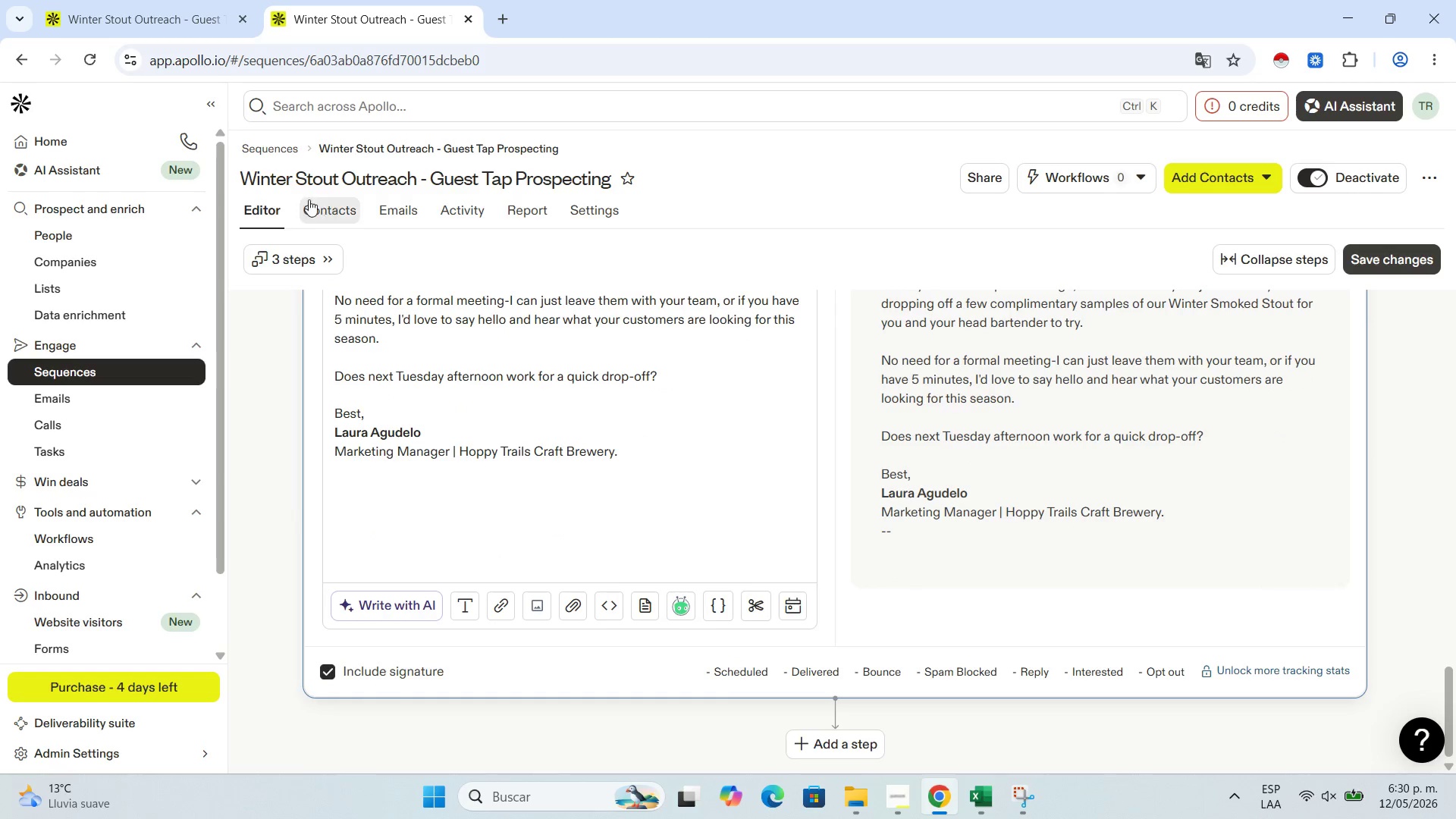 
left_click([316, 206])
 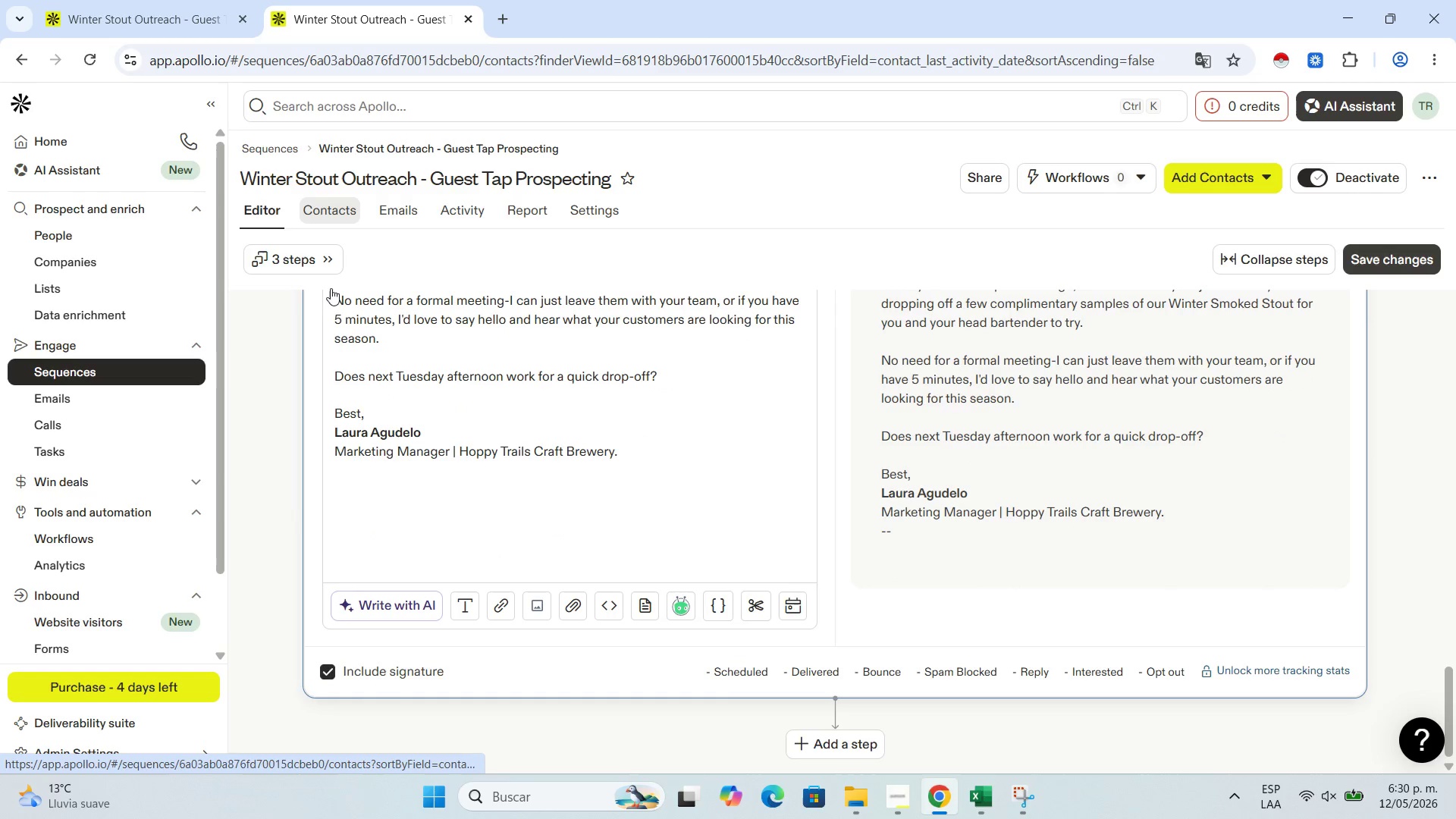 
mouse_move([348, 305])
 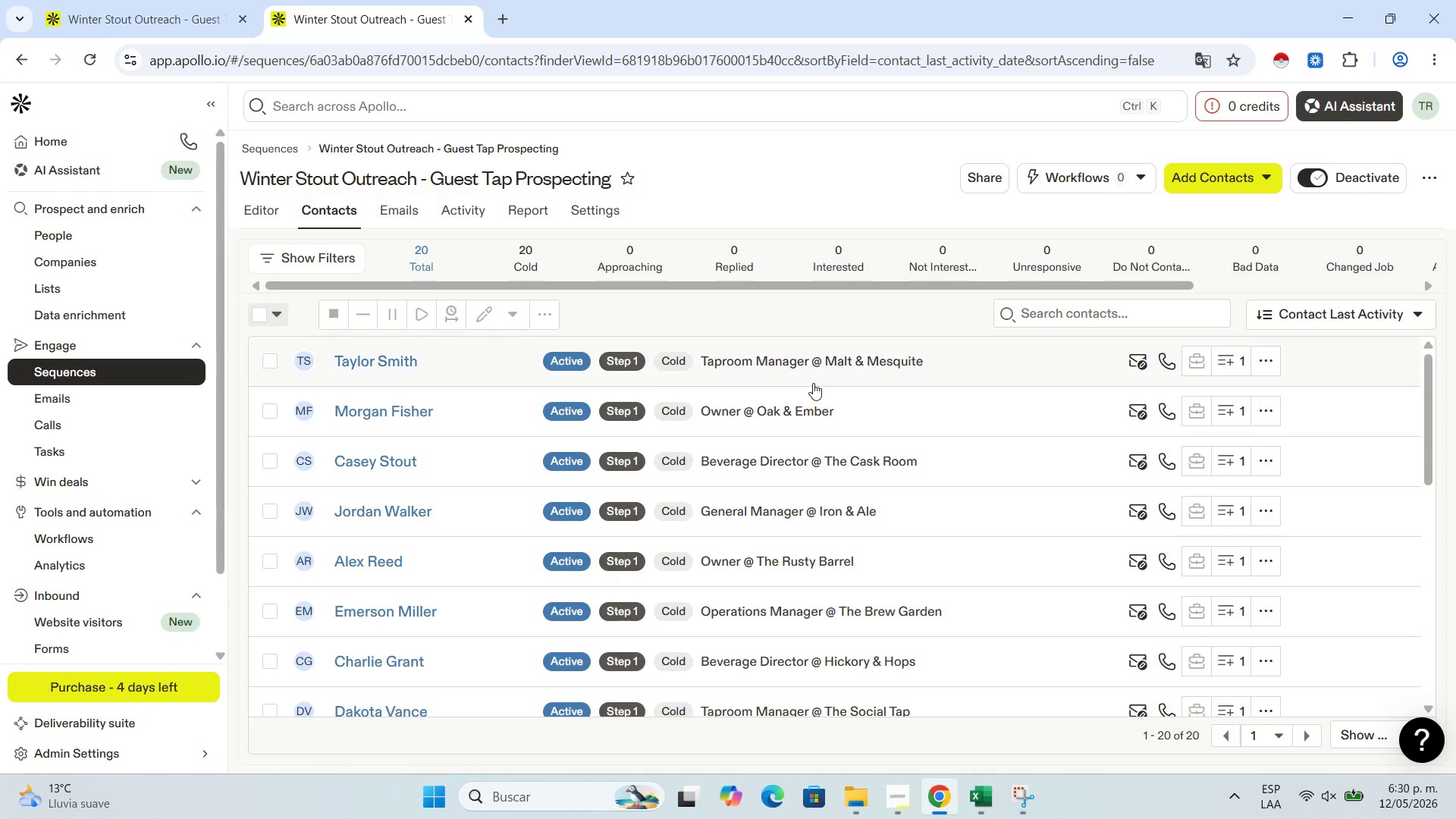 
wait(6.16)
 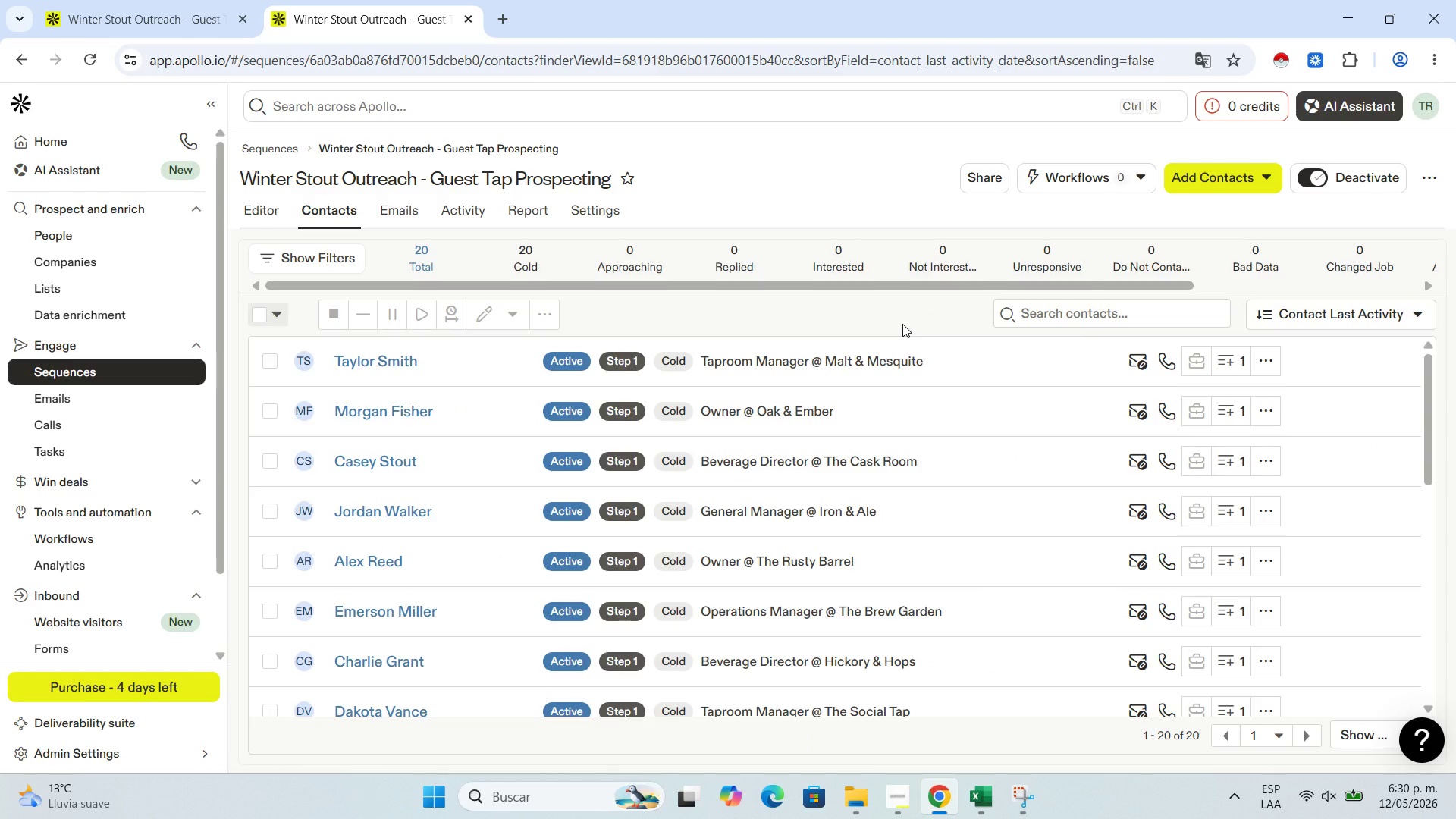 
left_click([254, 313])
 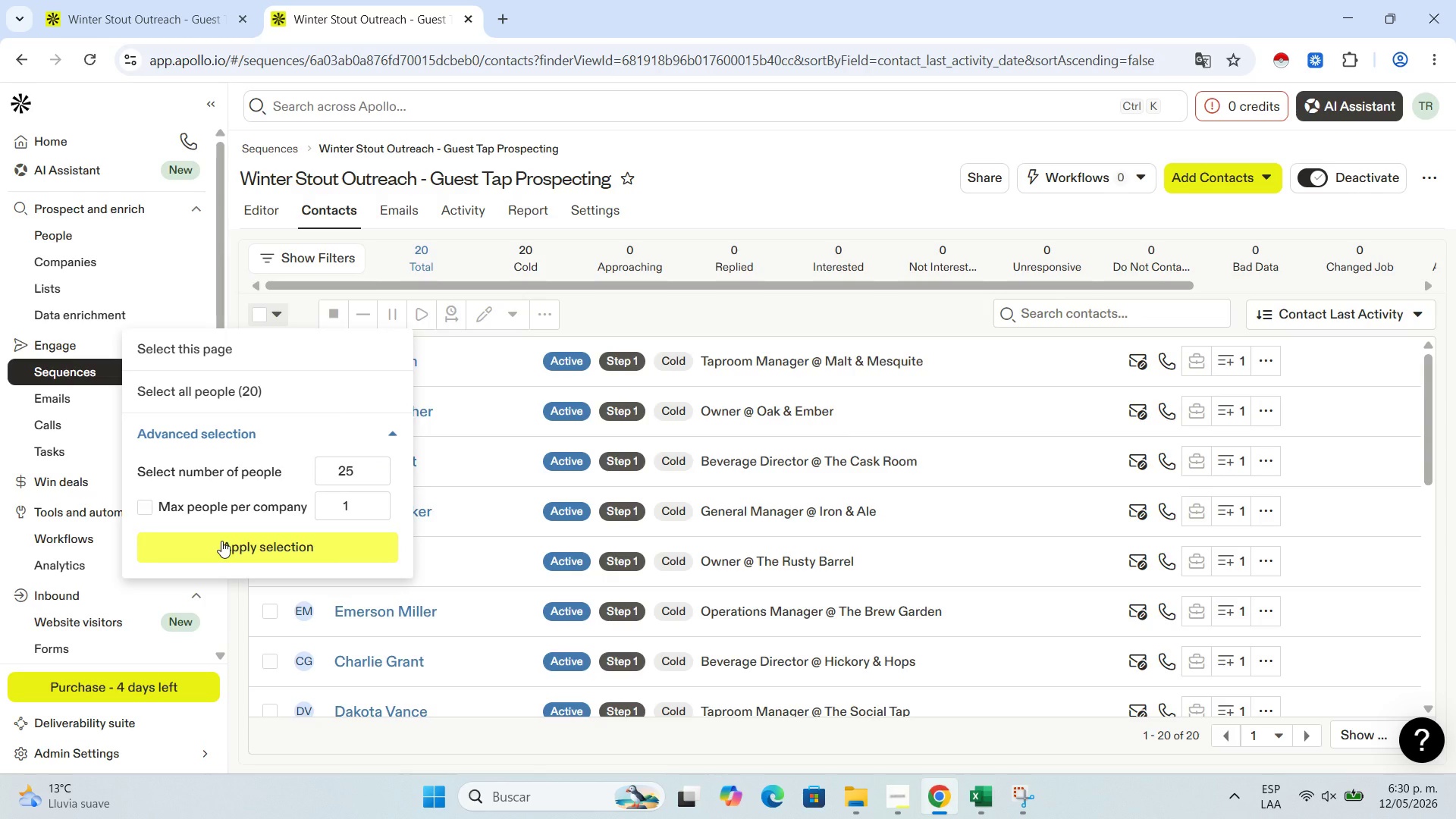 
wait(5.49)
 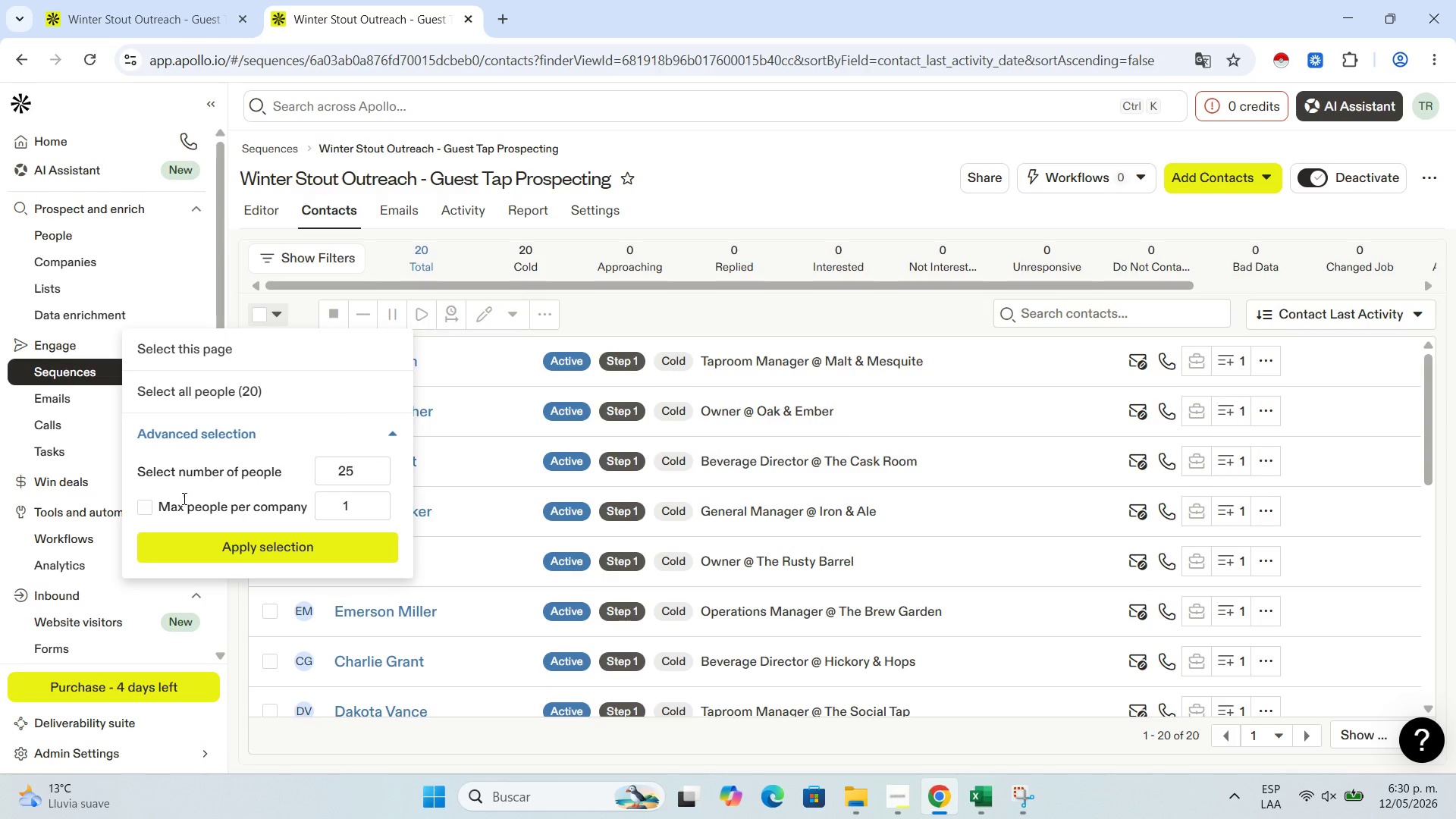 
left_click([221, 541])
 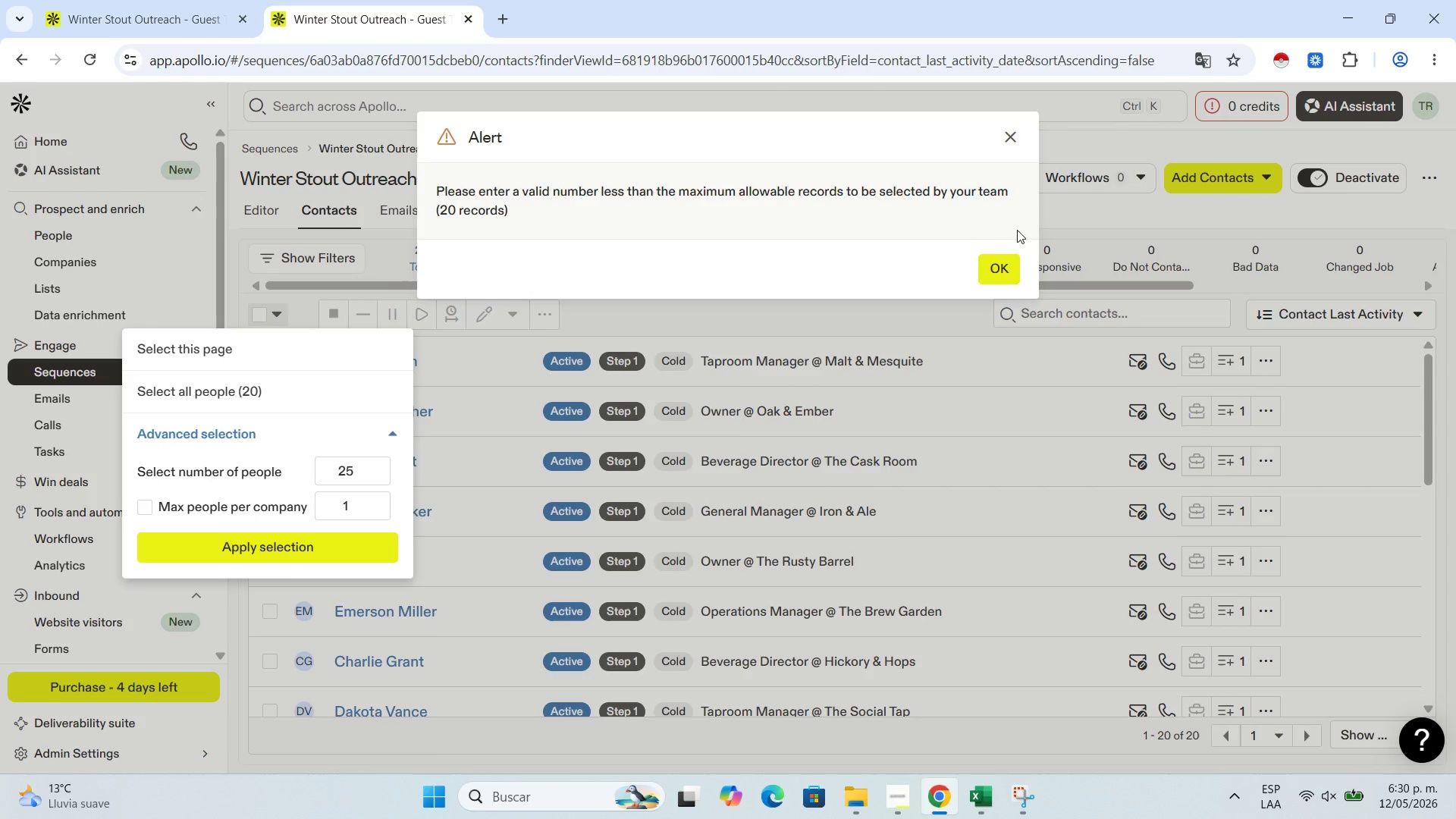 
left_click([998, 265])
 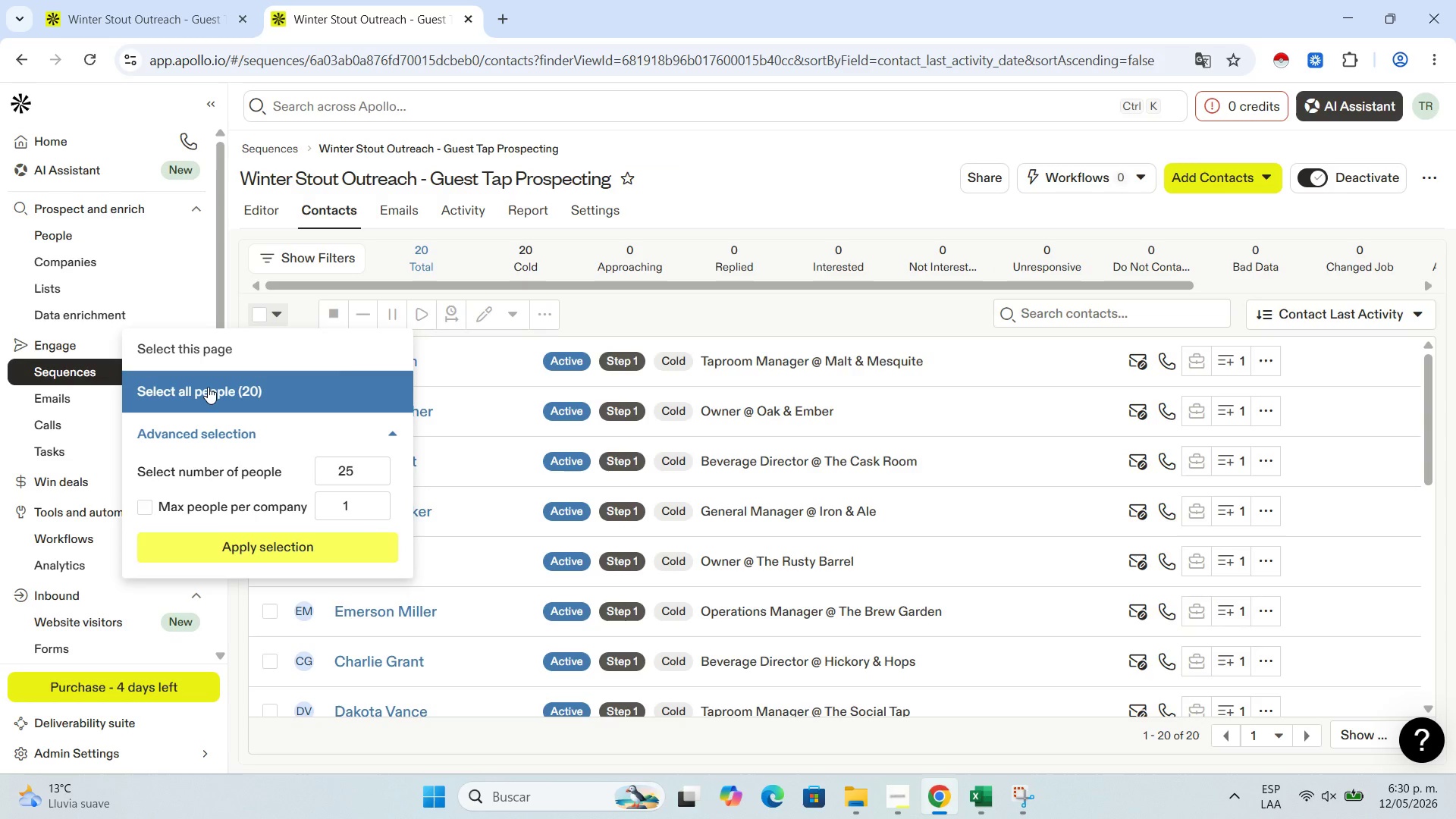 
left_click([208, 387])
 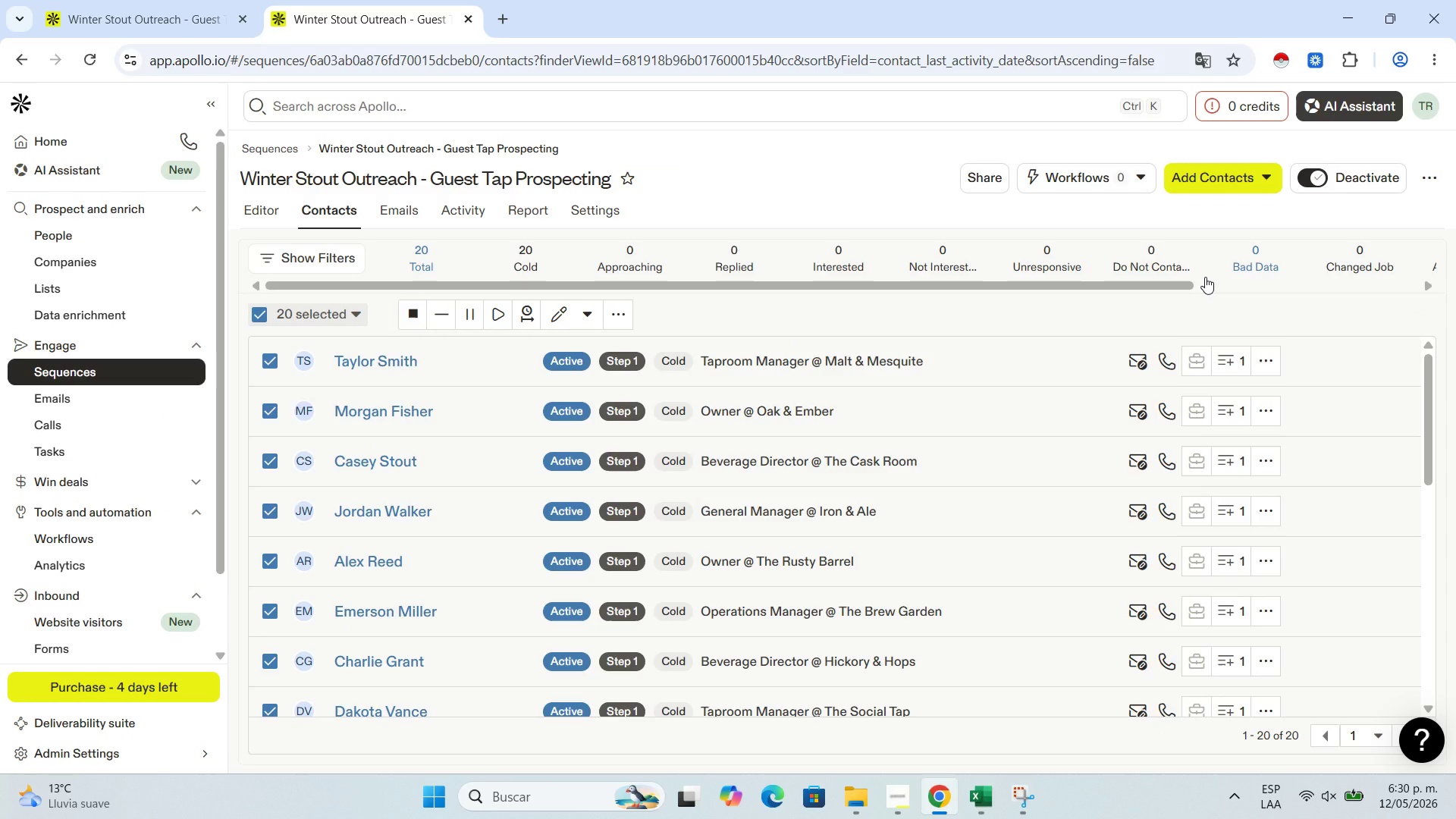 
wait(9.69)
 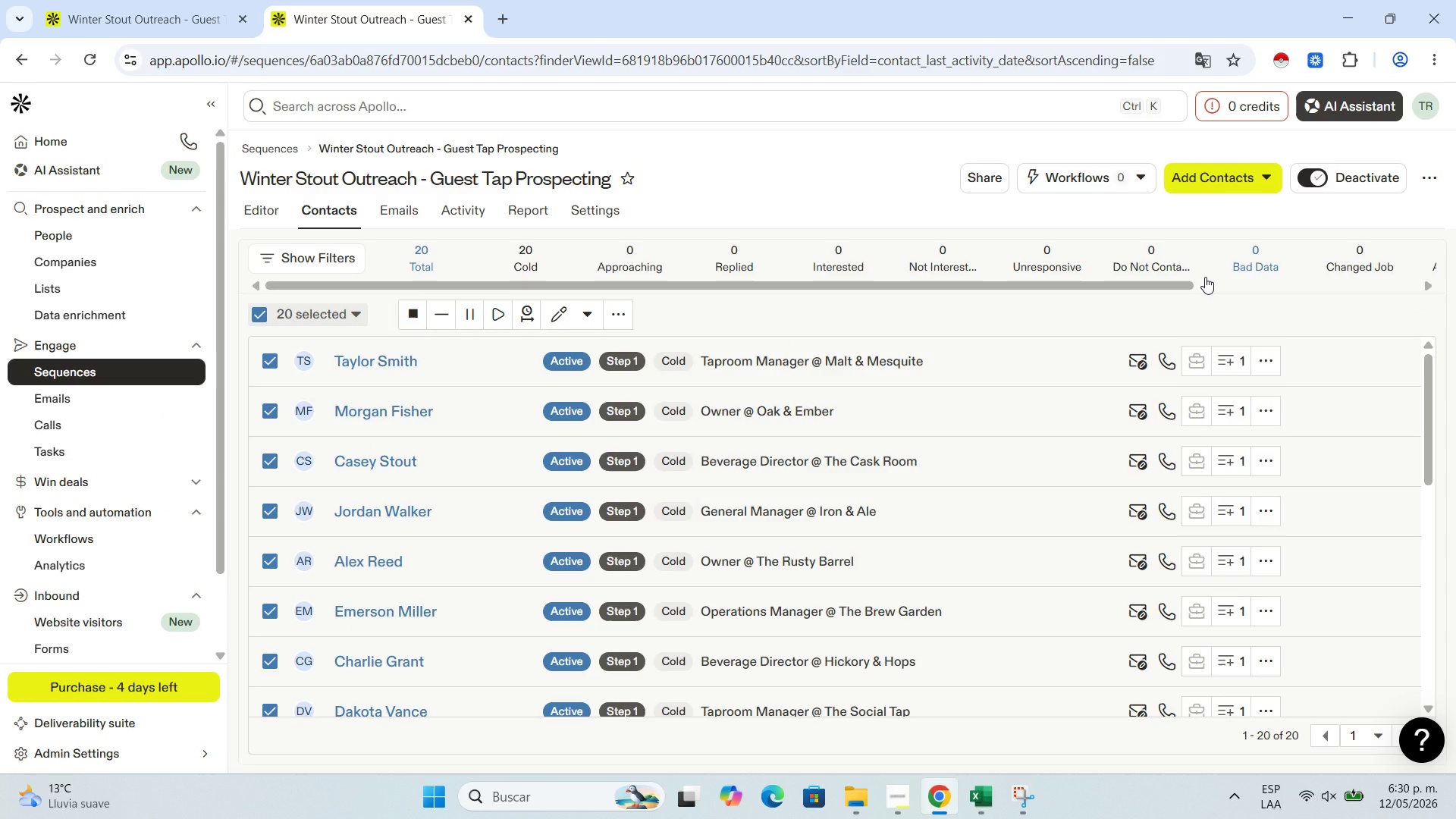 
left_click([1421, 171])
 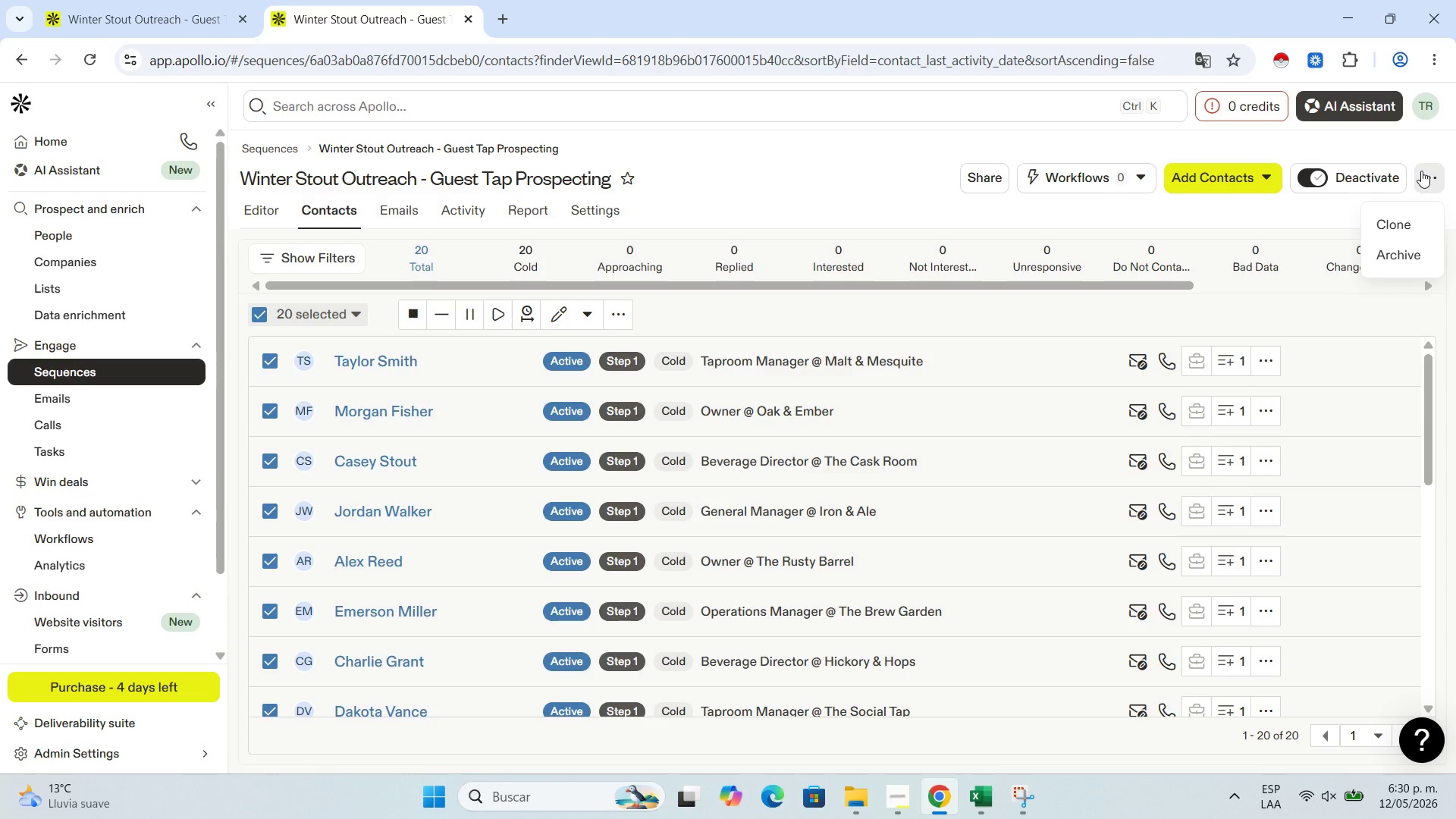 
left_click([1068, 145])
 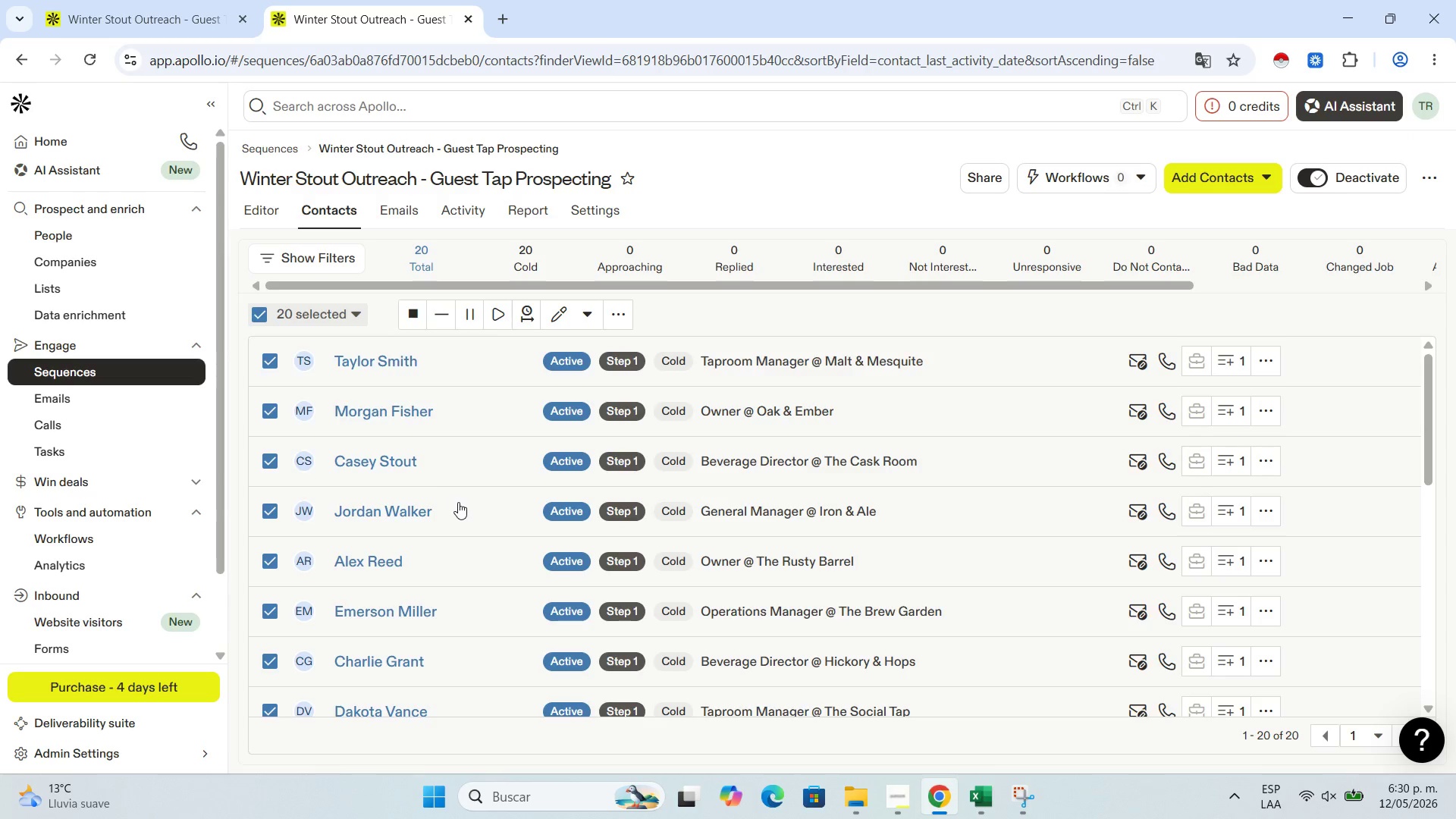 
wait(5.75)
 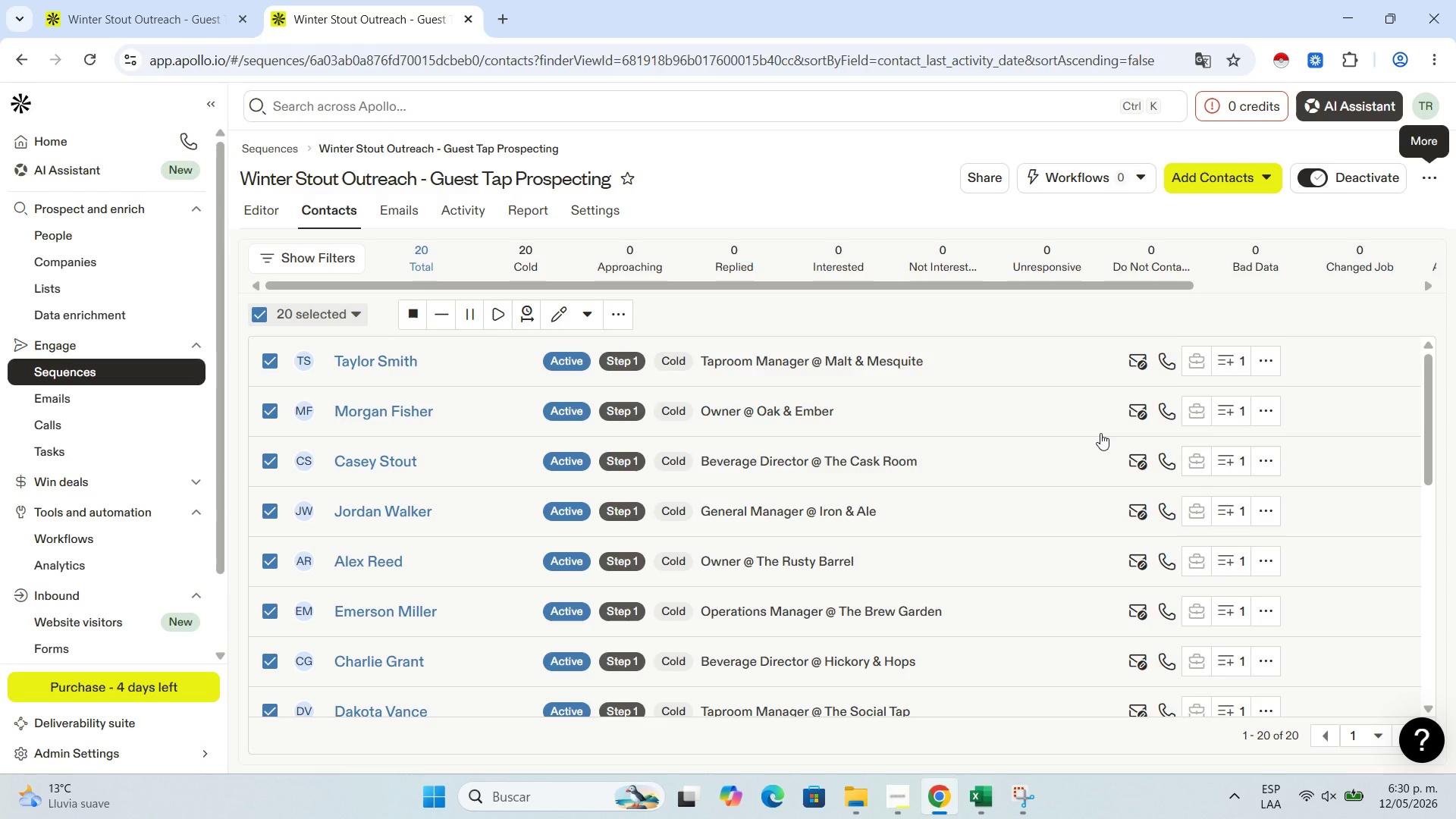 
left_click([615, 310])
 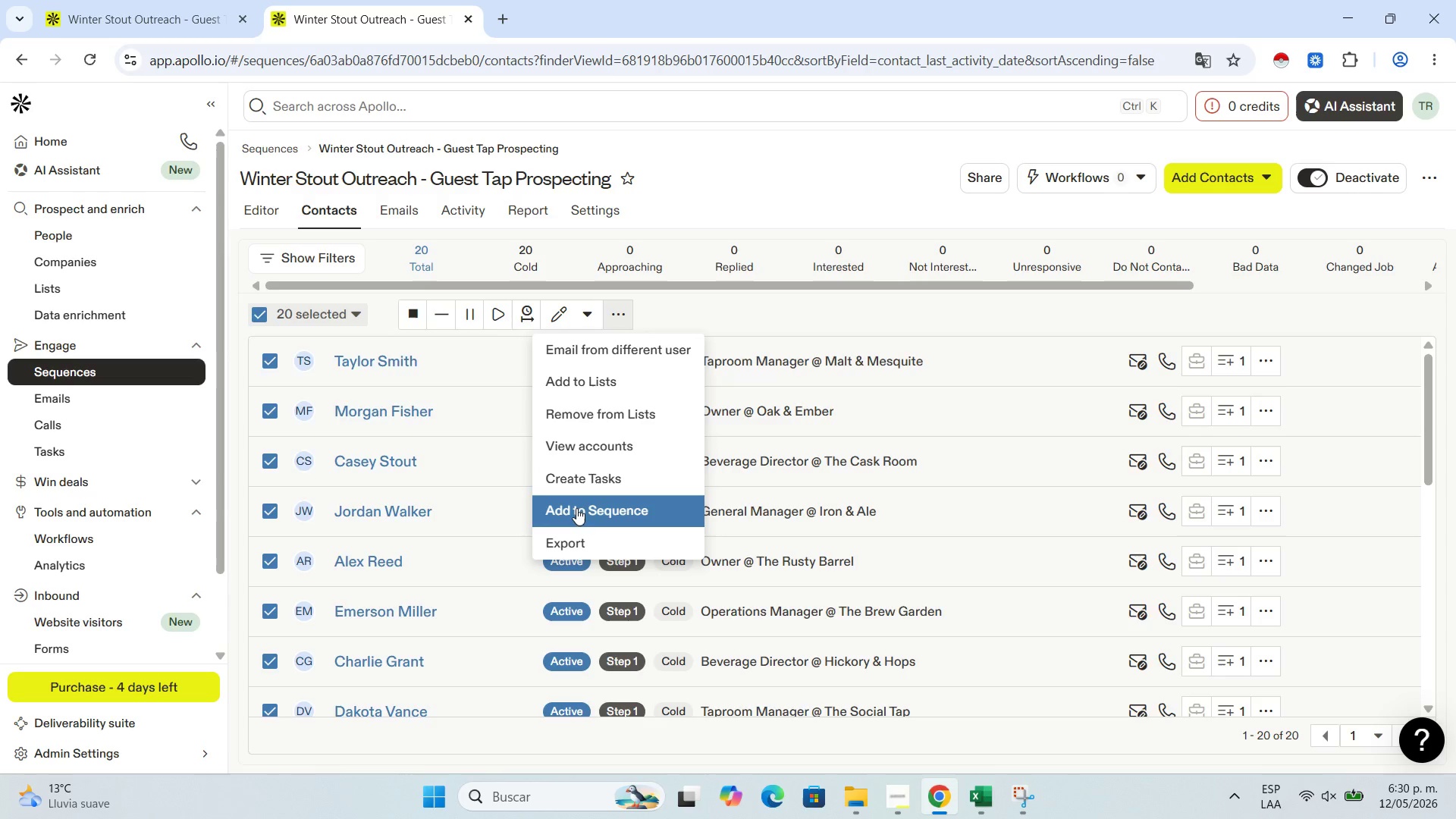 
left_click([572, 539])
 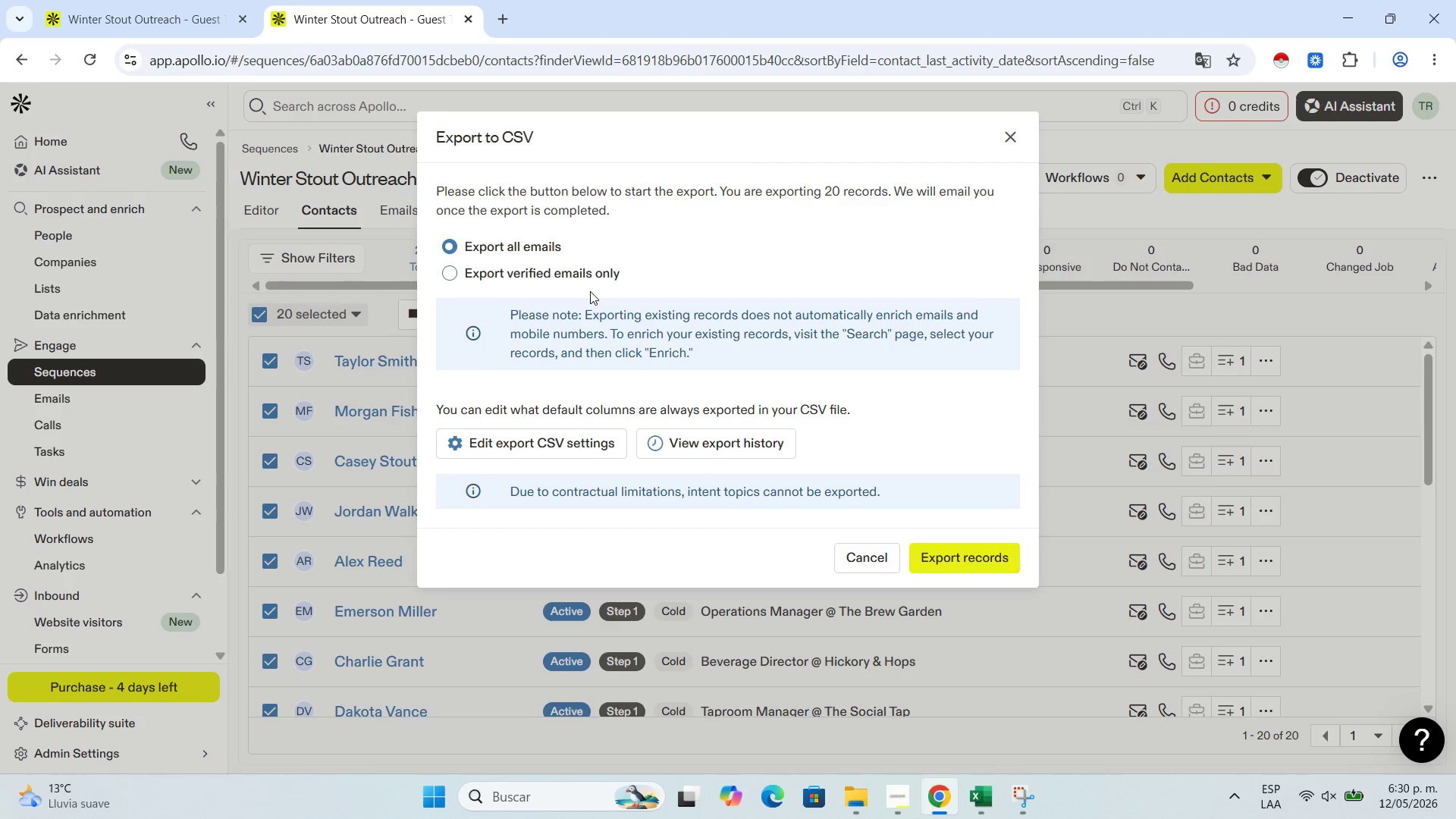 
left_click([930, 556])
 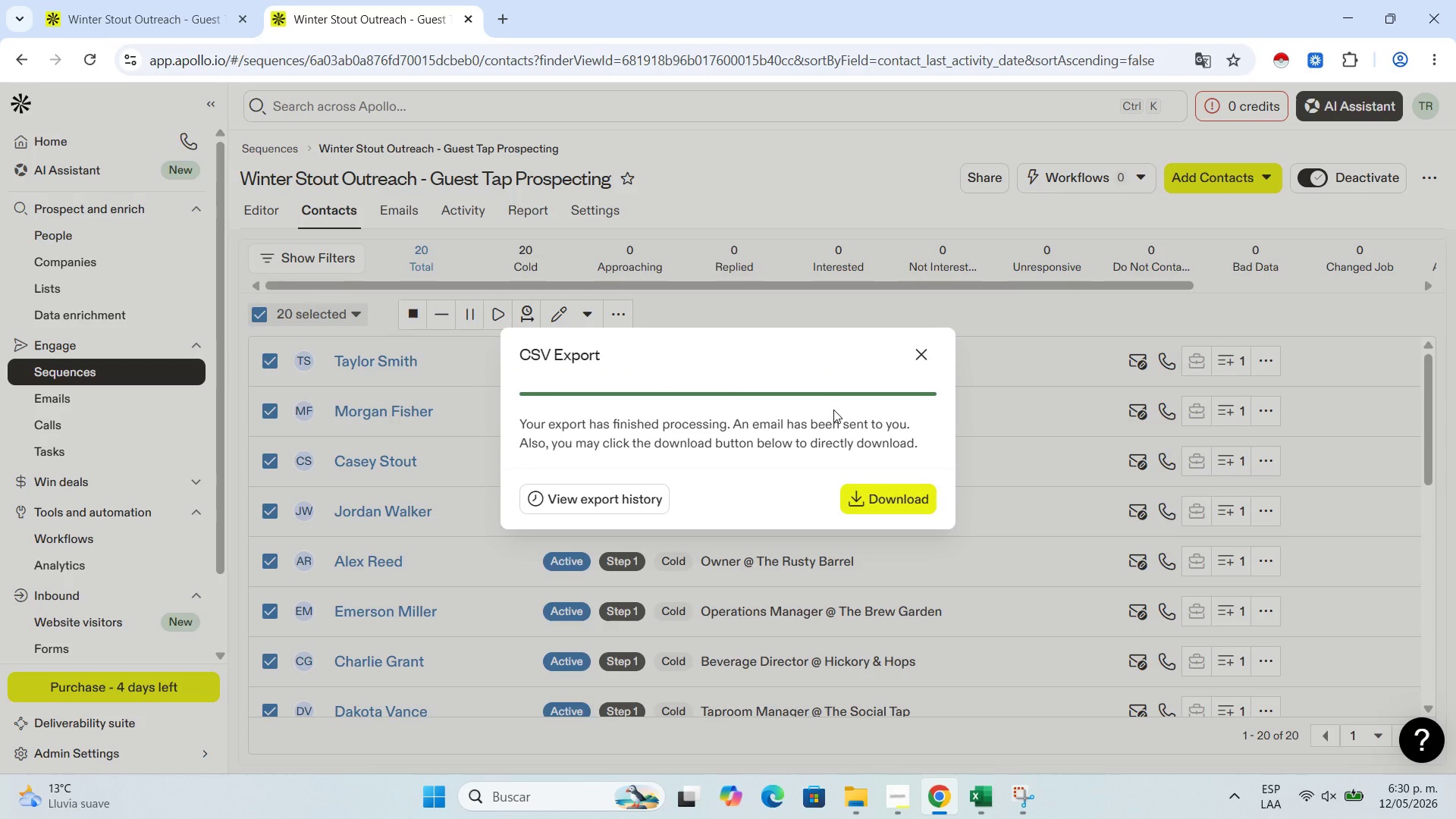 
left_click([916, 504])
 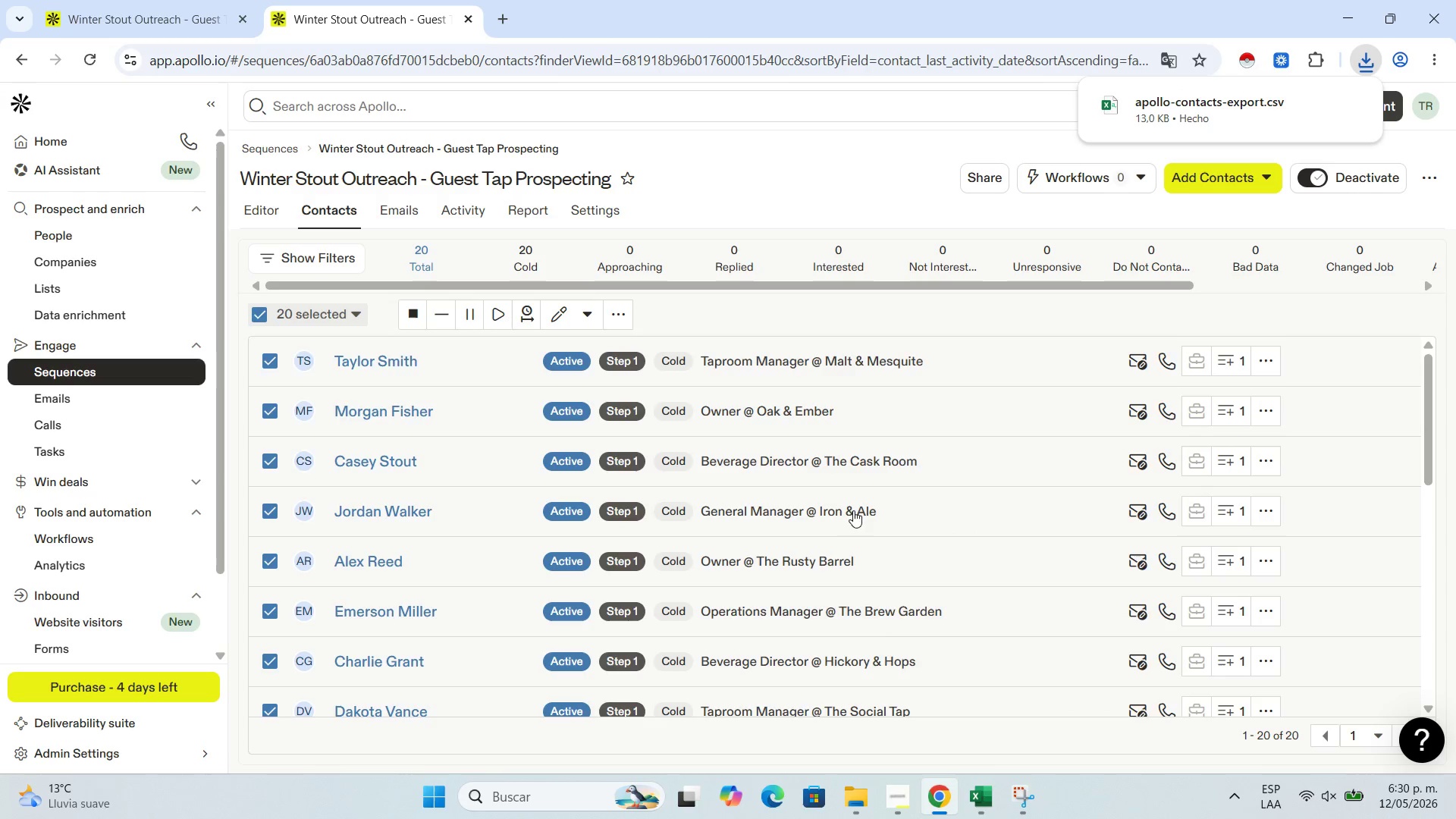 
wait(5.09)
 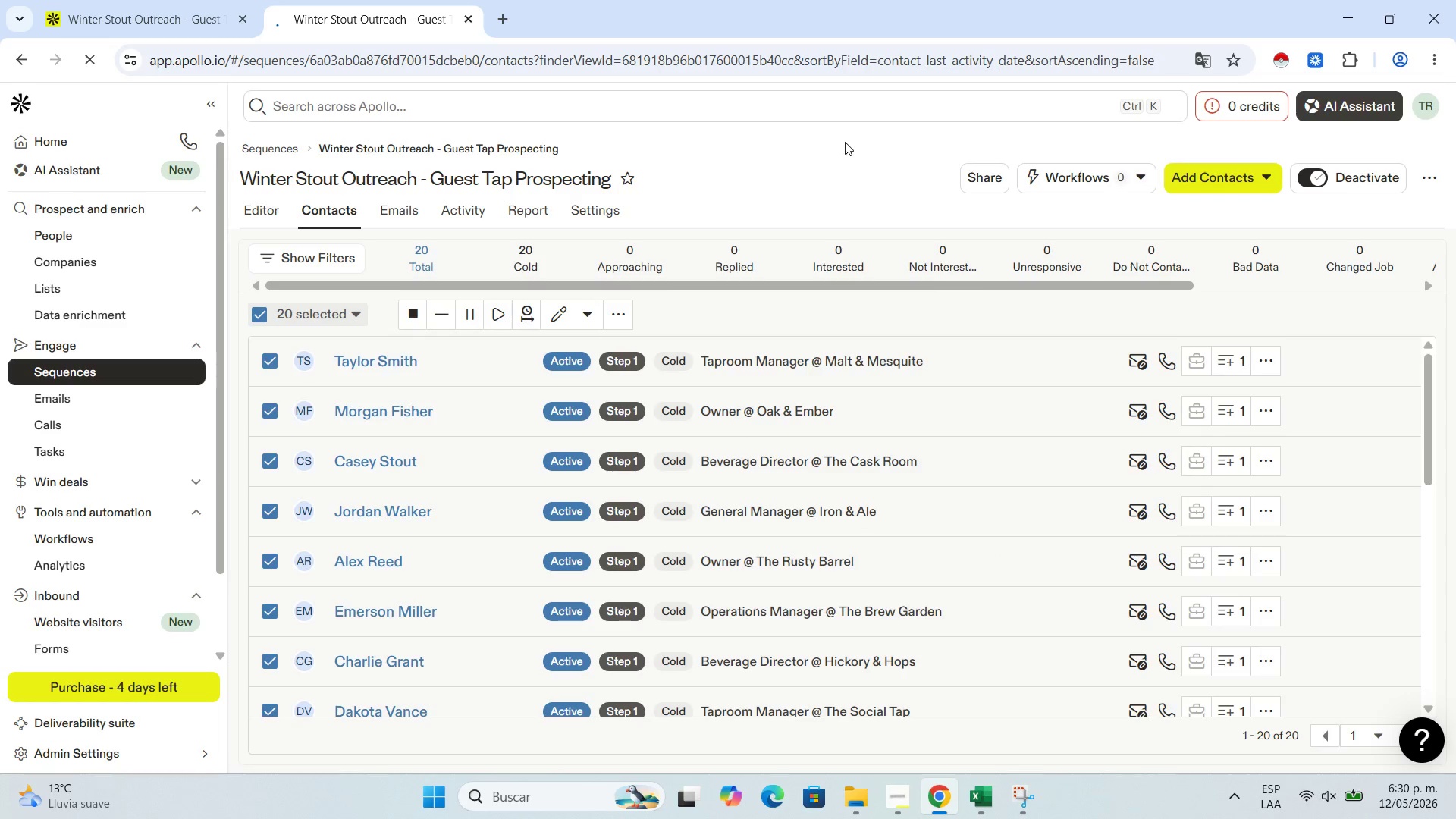 
left_click([1270, 106])